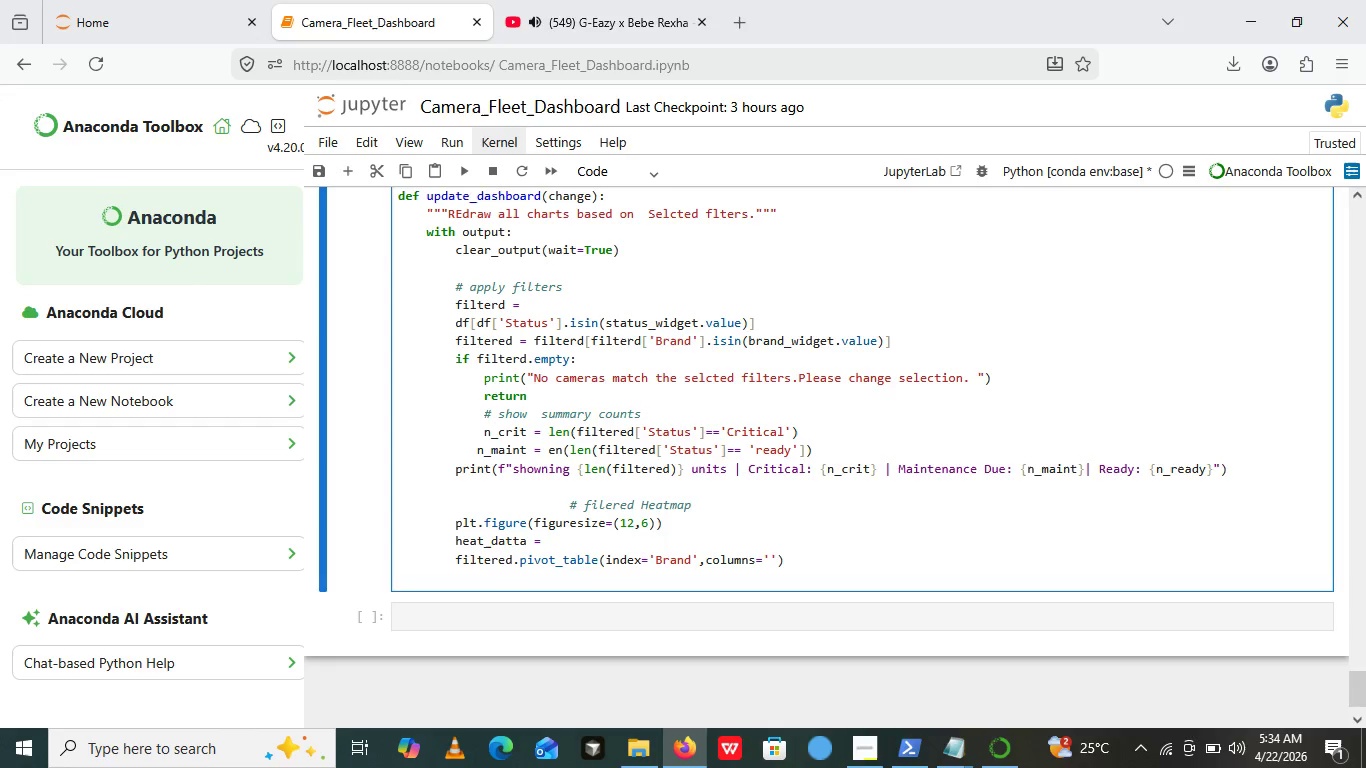 
type(Model)
 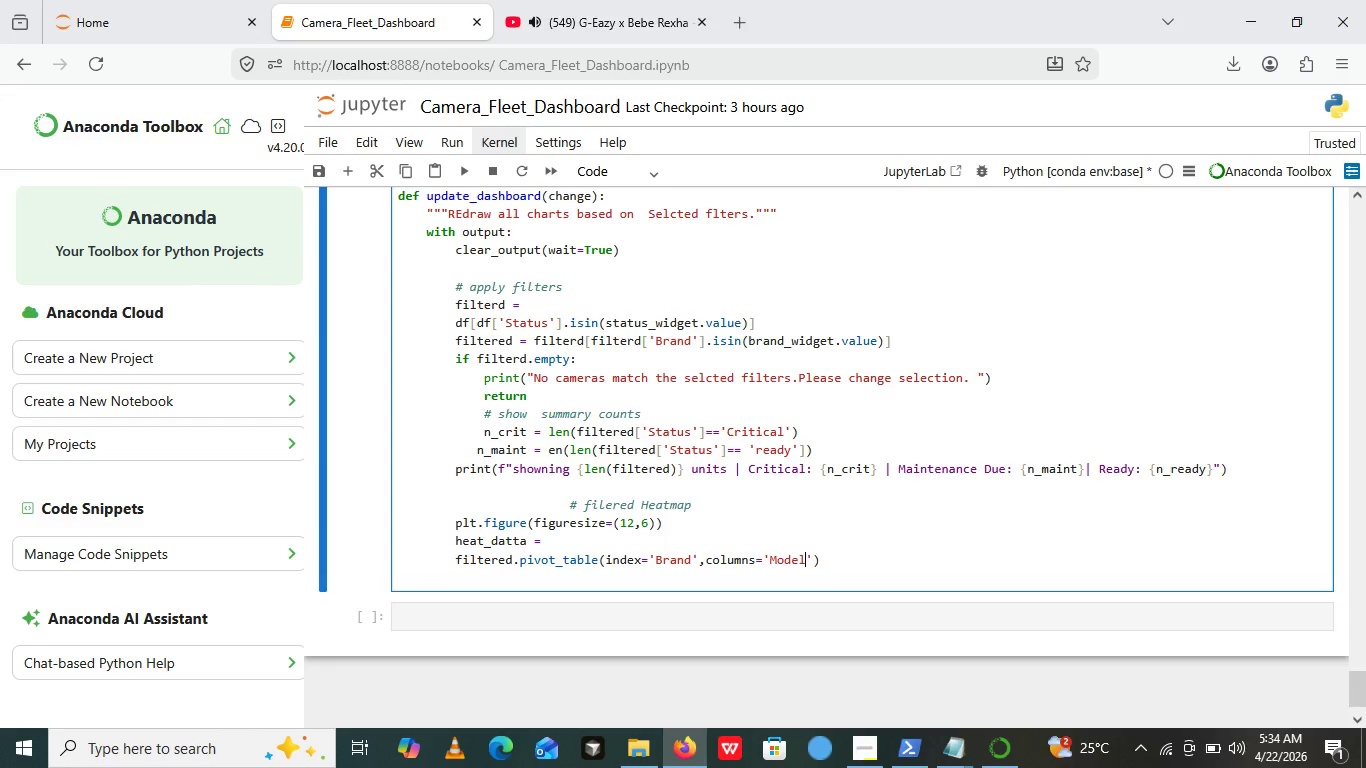 
key(ArrowRight)
 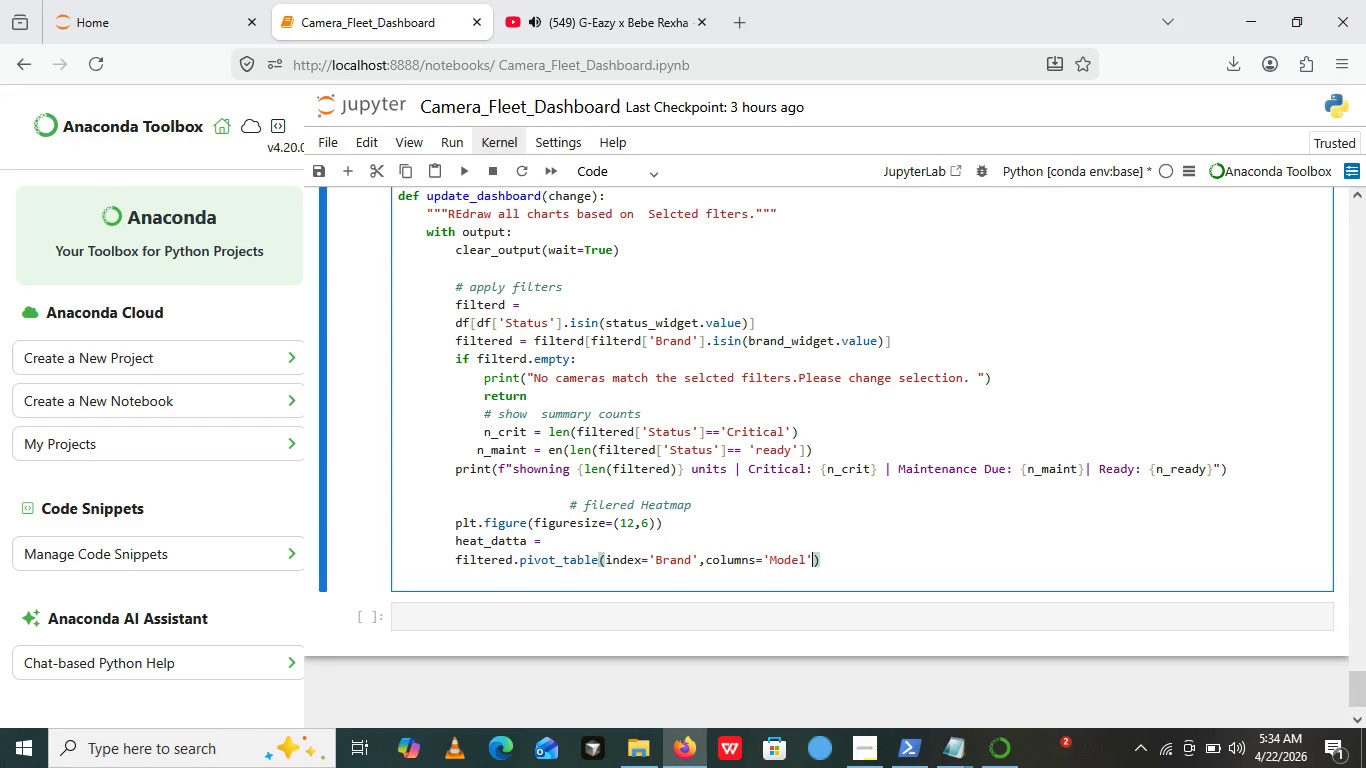 
type(,values='')
 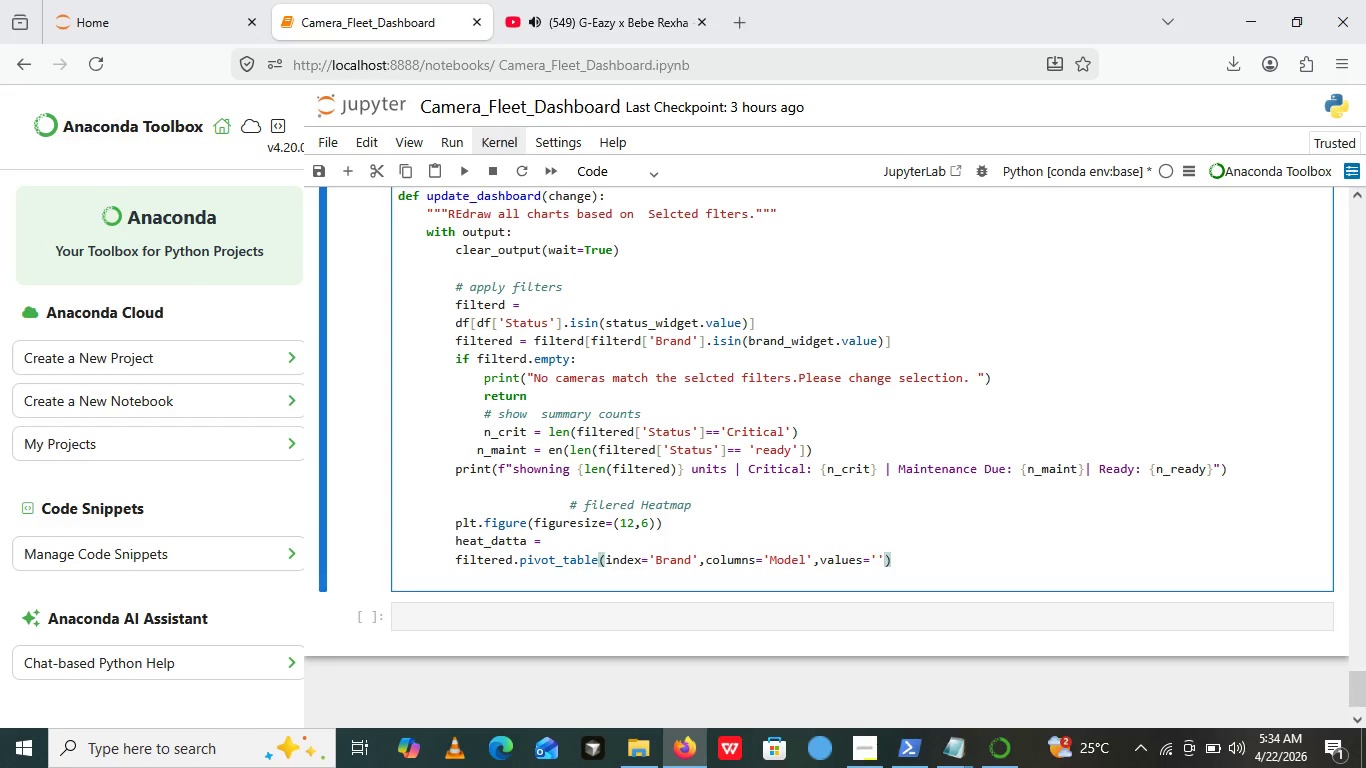 
key(ArrowLeft)
 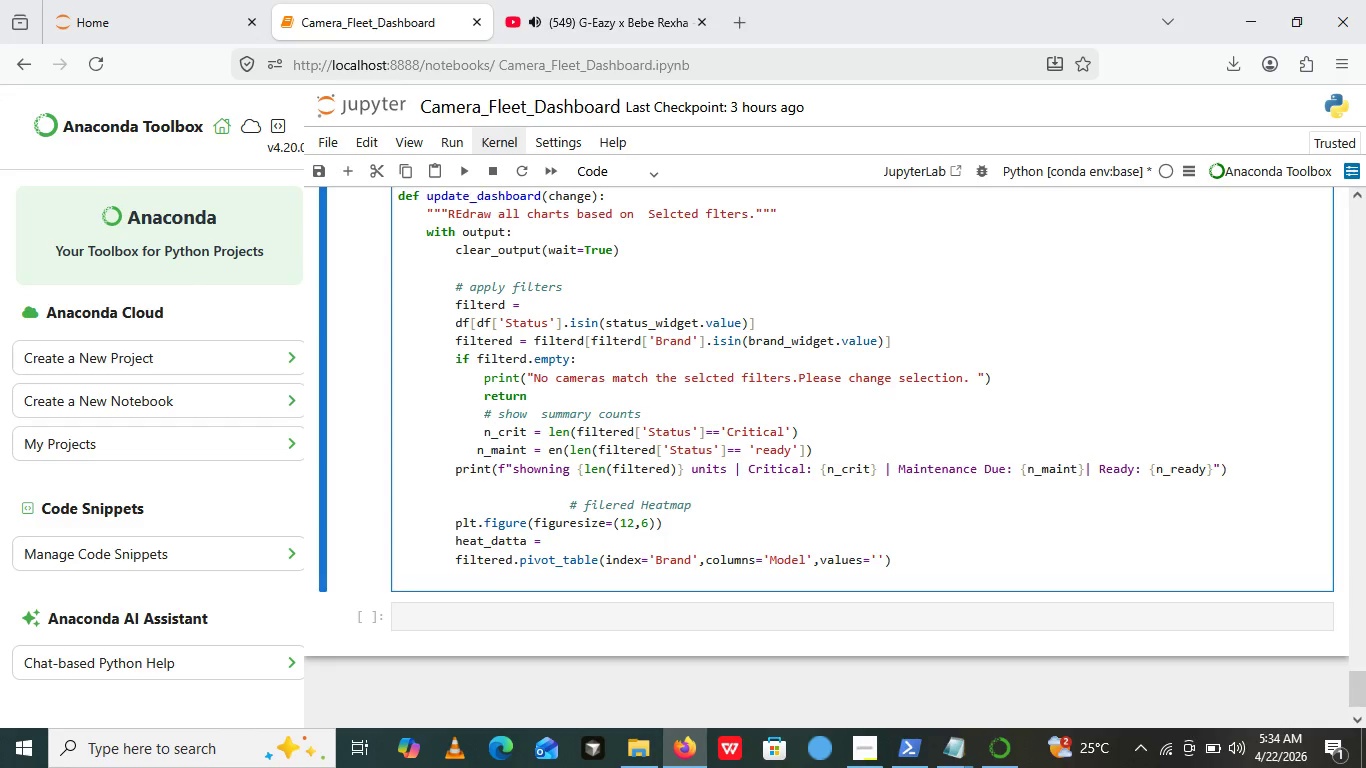 
type(Shuter_Life_%)
 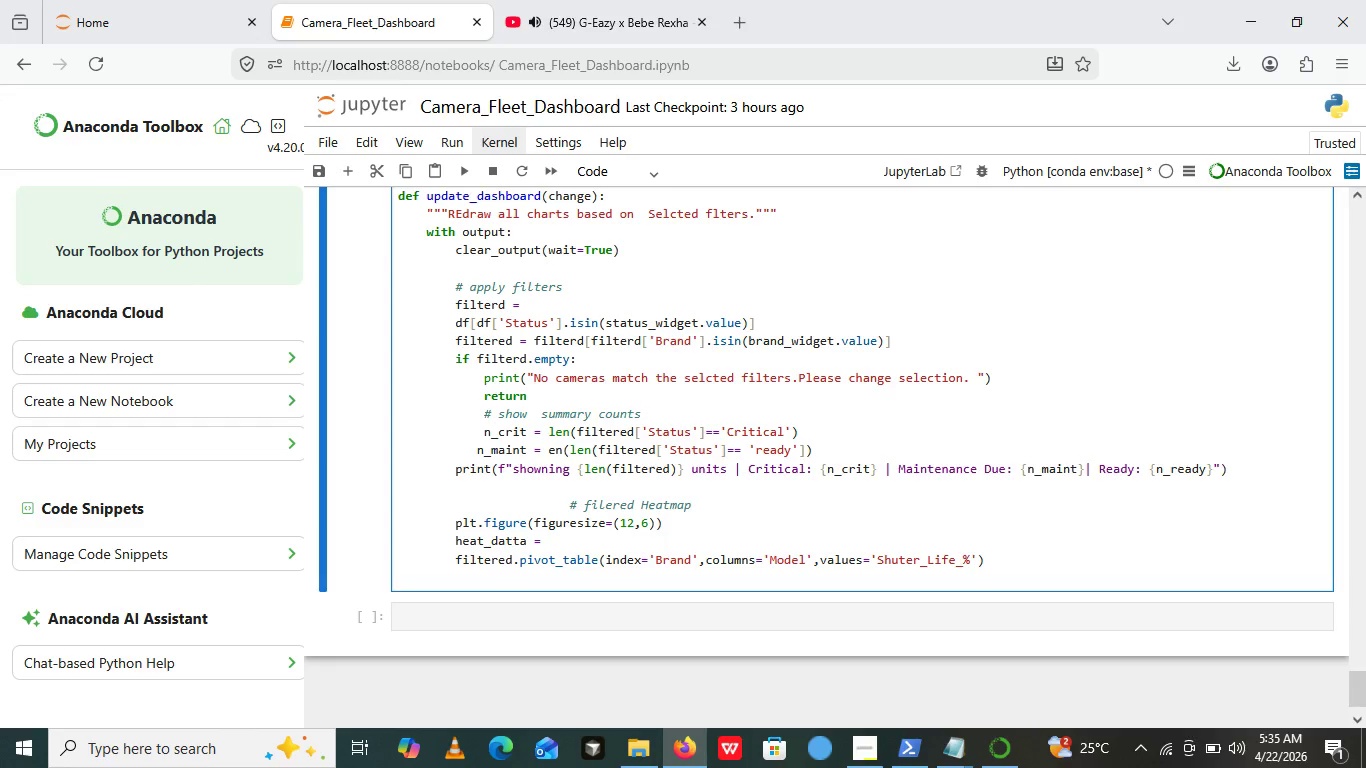 
key(ArrowRight)
 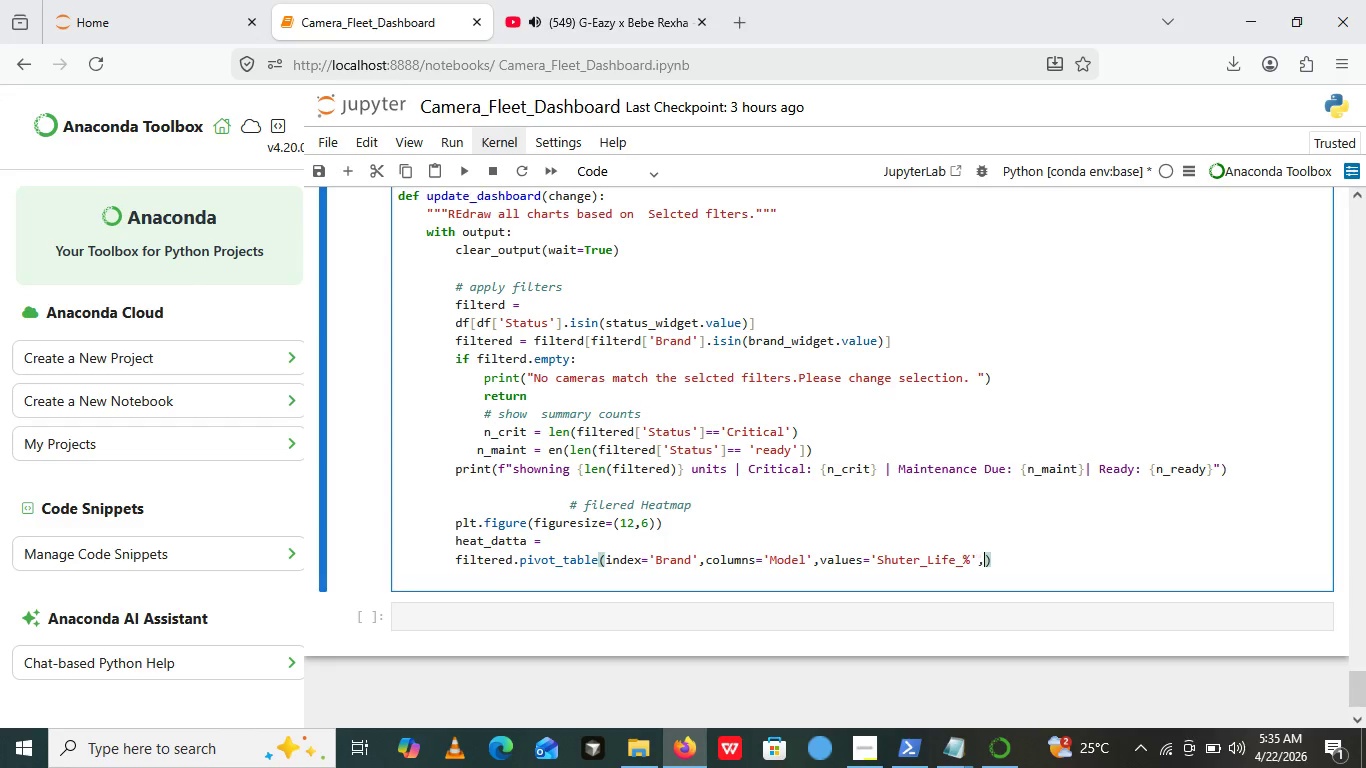 
key(Comma)
 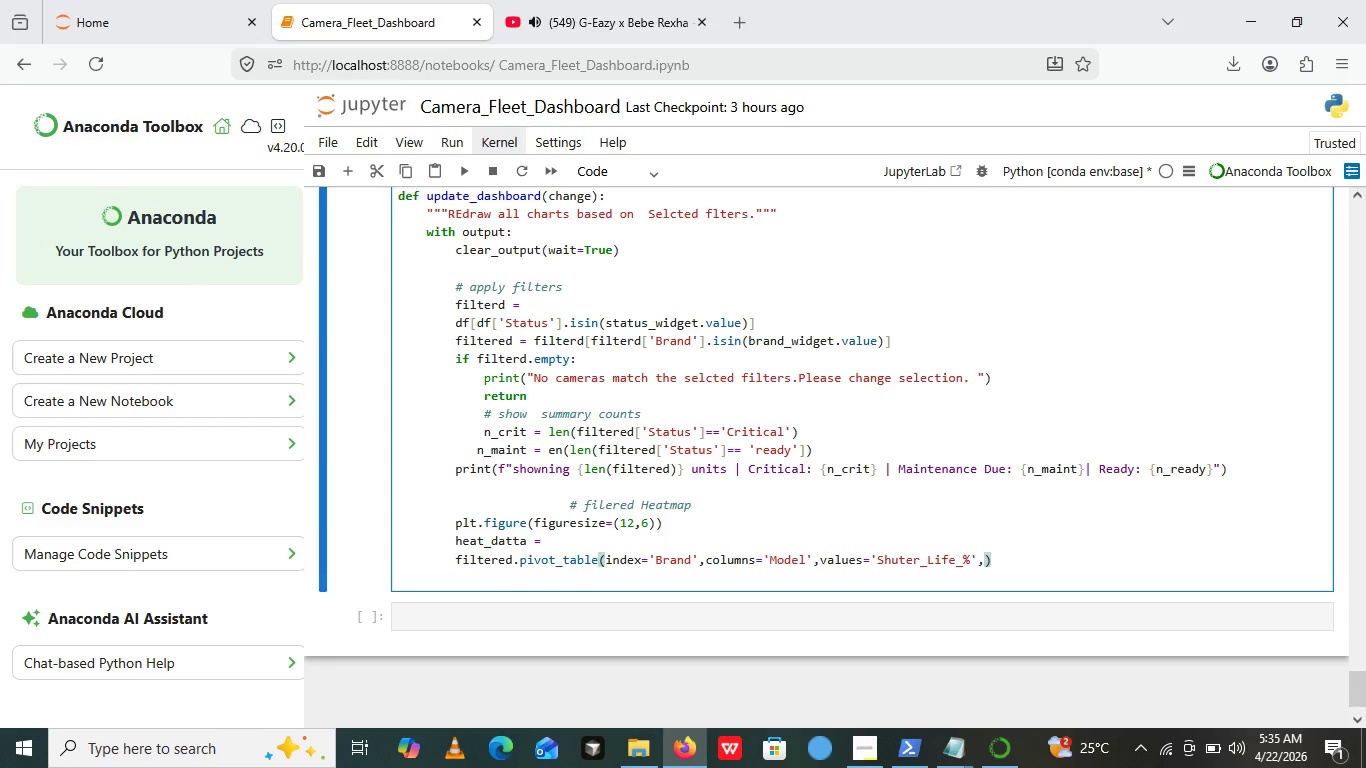 
type(aggfunc='')
 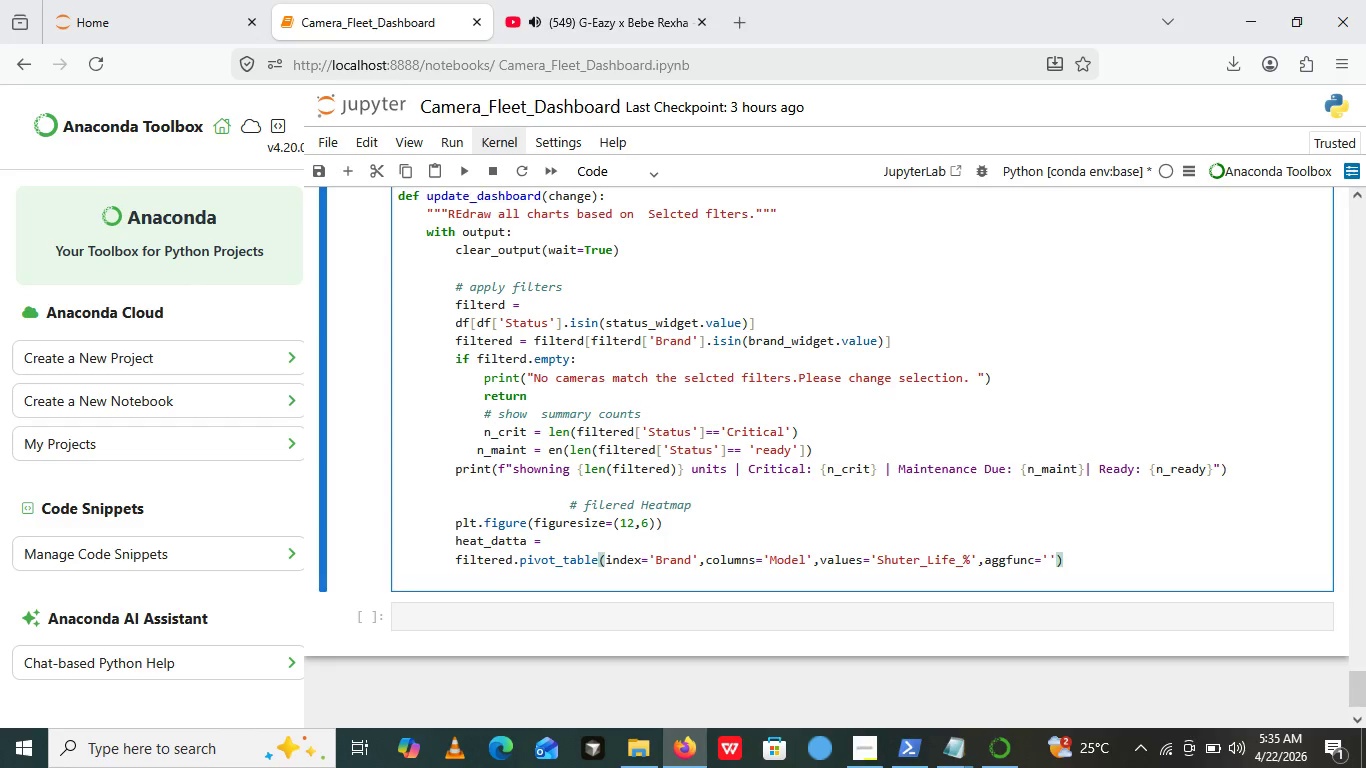 
key(ArrowLeft)
 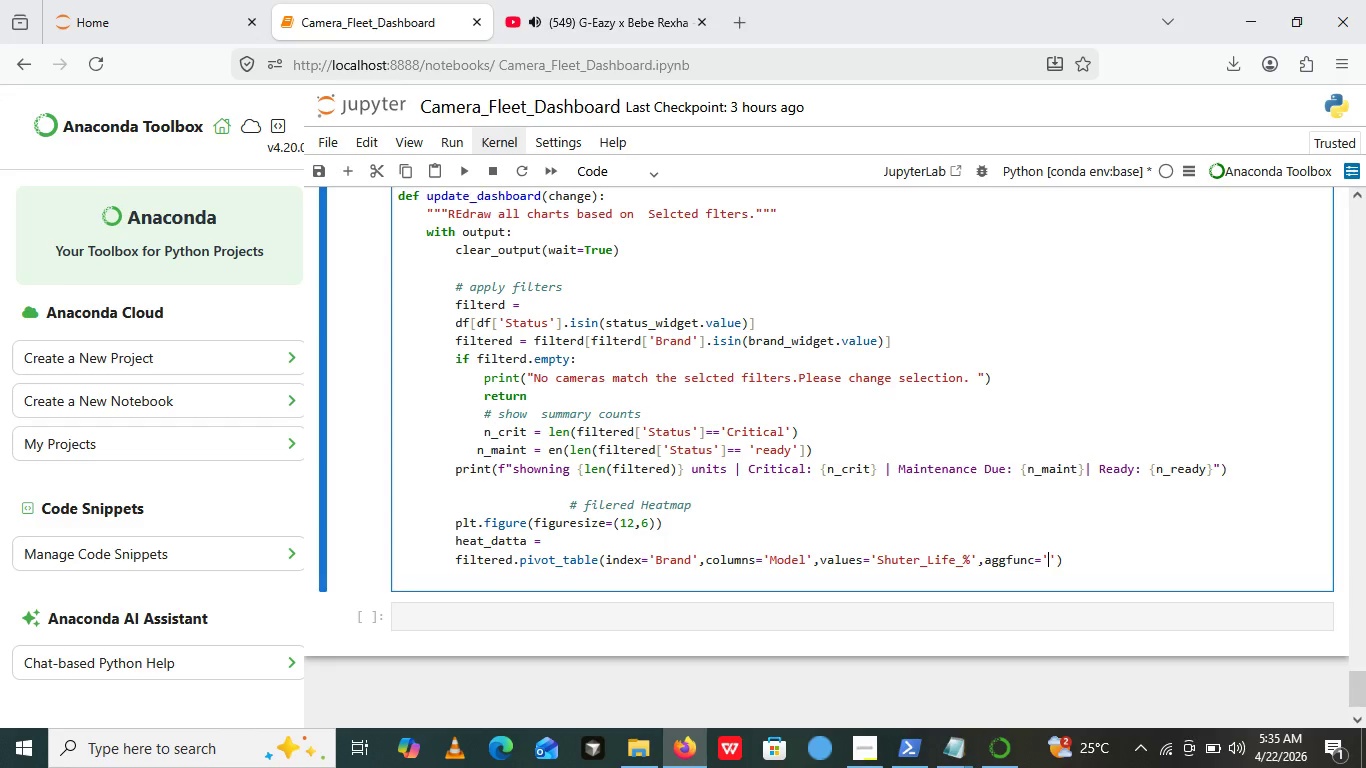 
type(mean[End][End])
 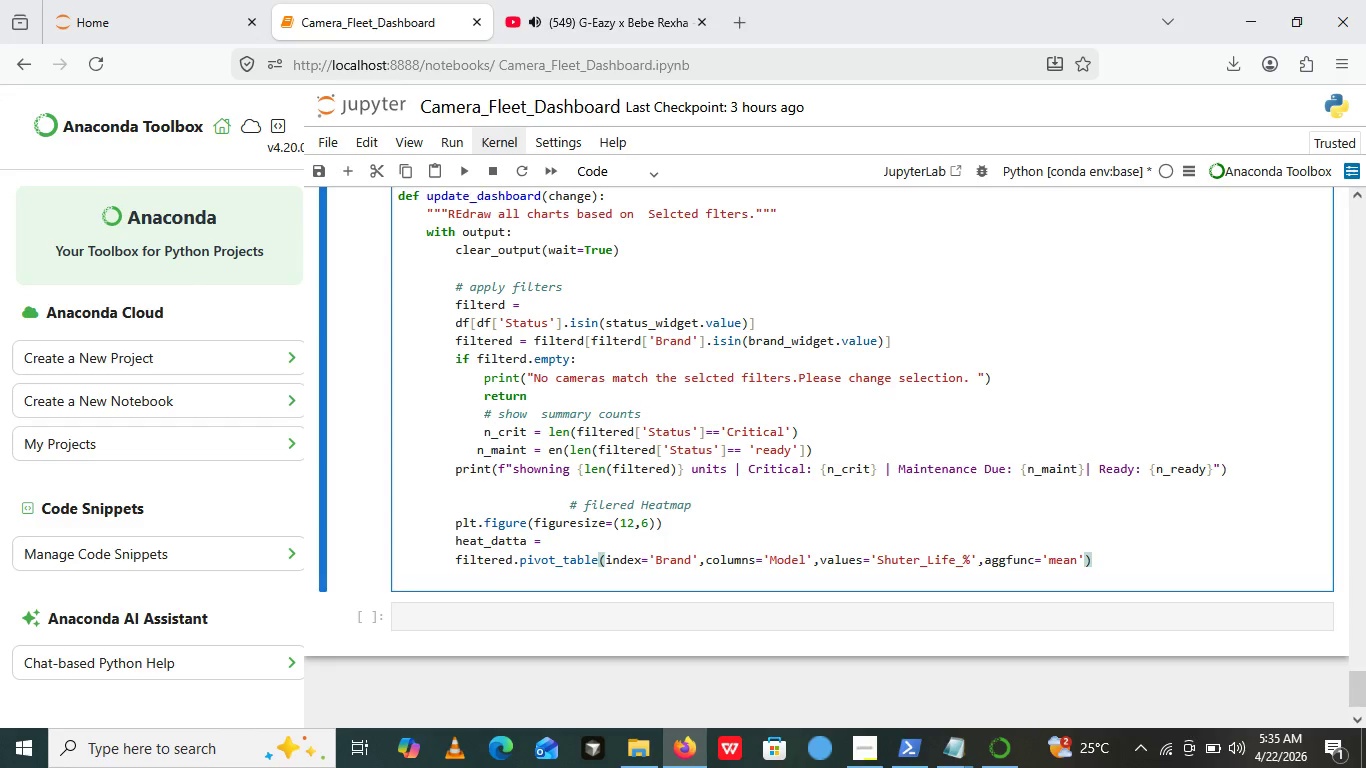 
key(Enter)
 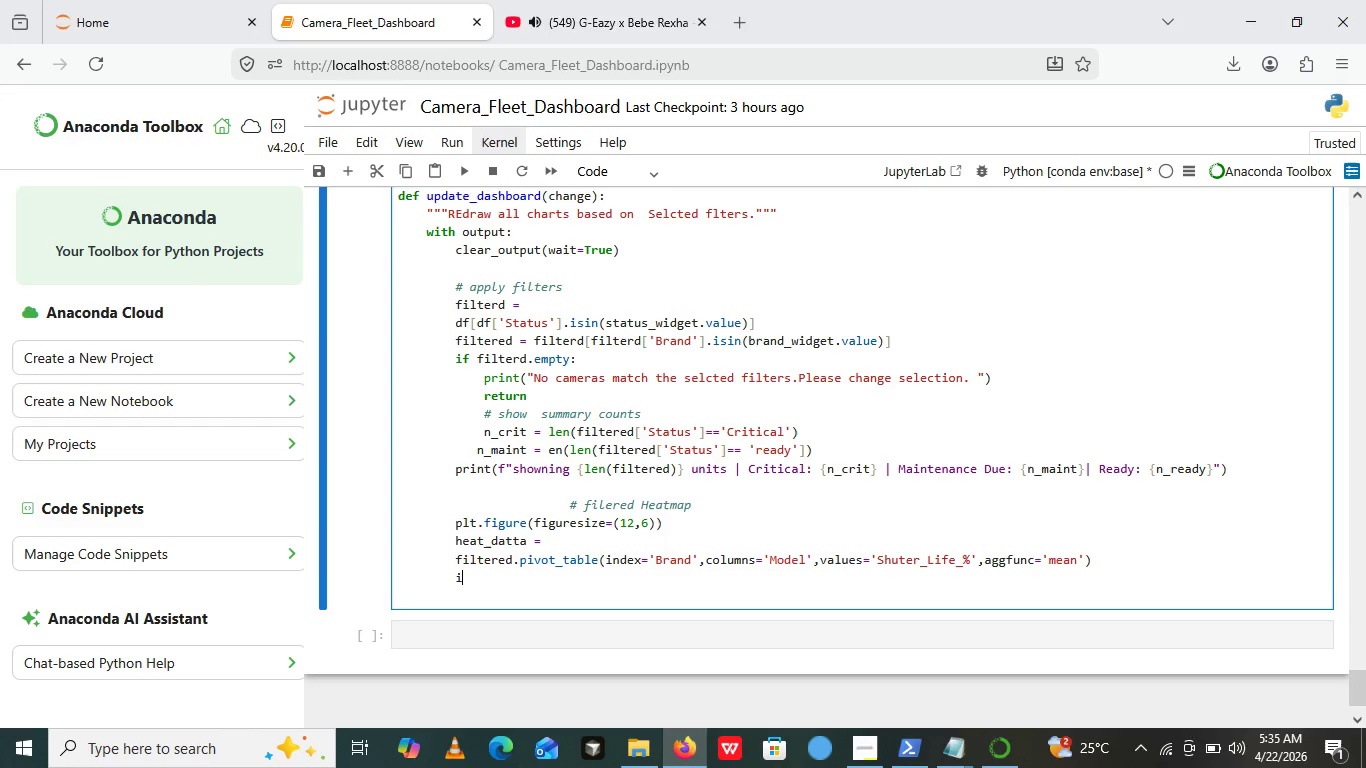 
type(if not heat )
key(Backspace)
type(_data.empty:)
 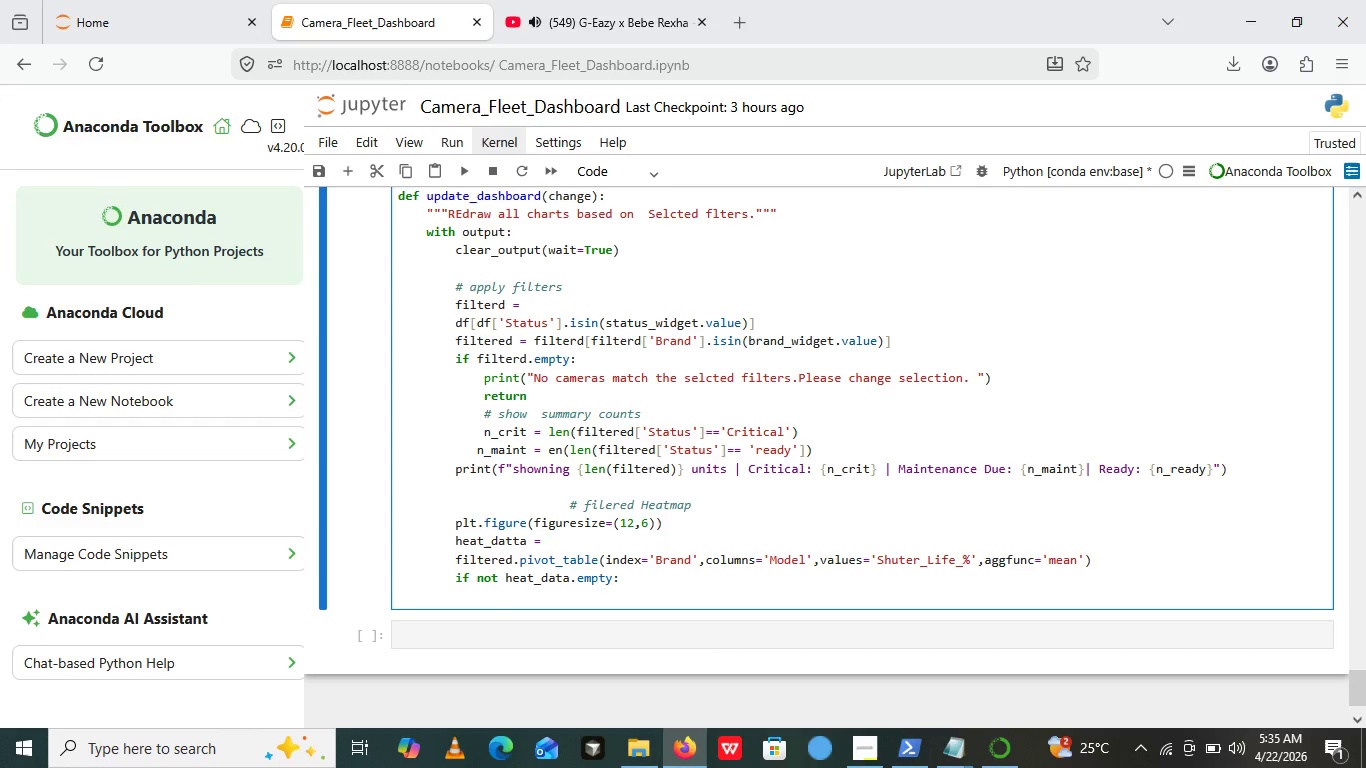 
wait(84.41)
 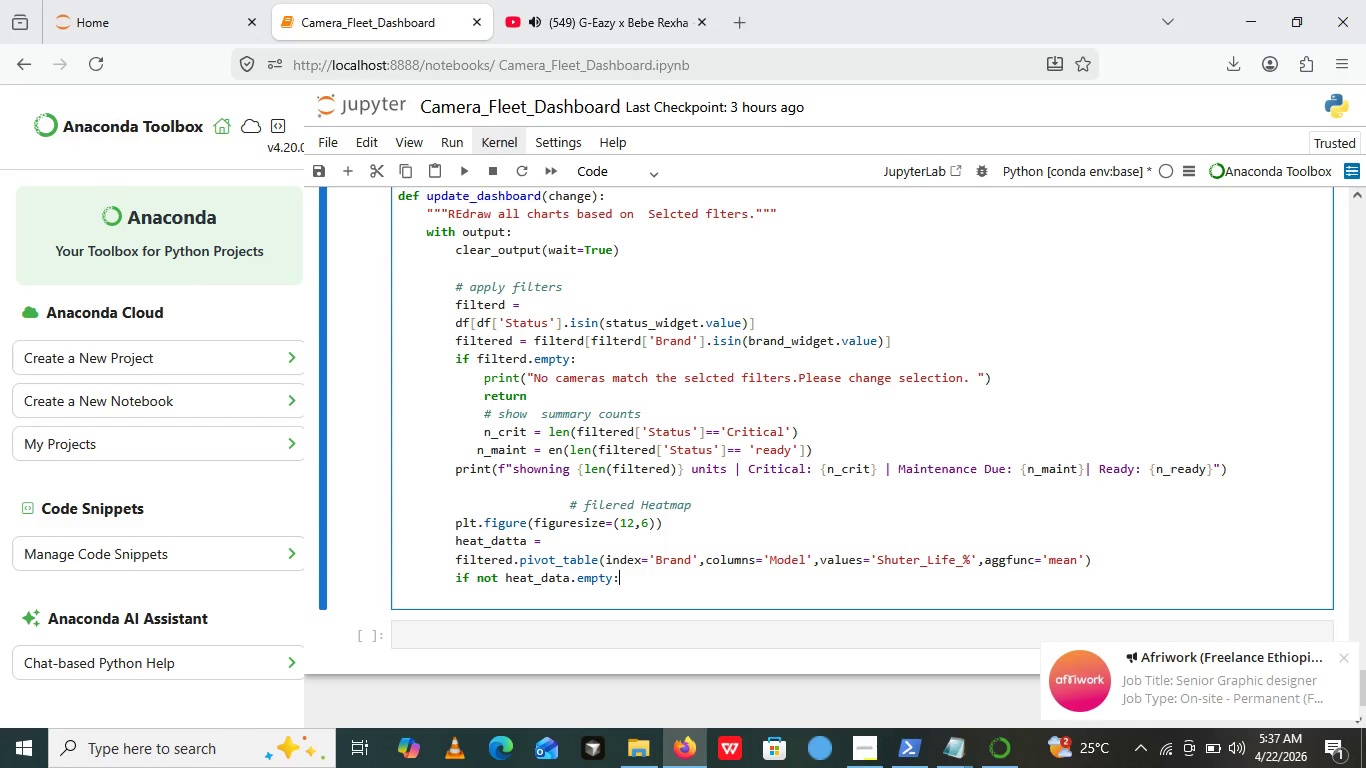 
type(sns.hat)
key(Backspace)
key(Backspace)
key(Backspace)
type(eatmap())
 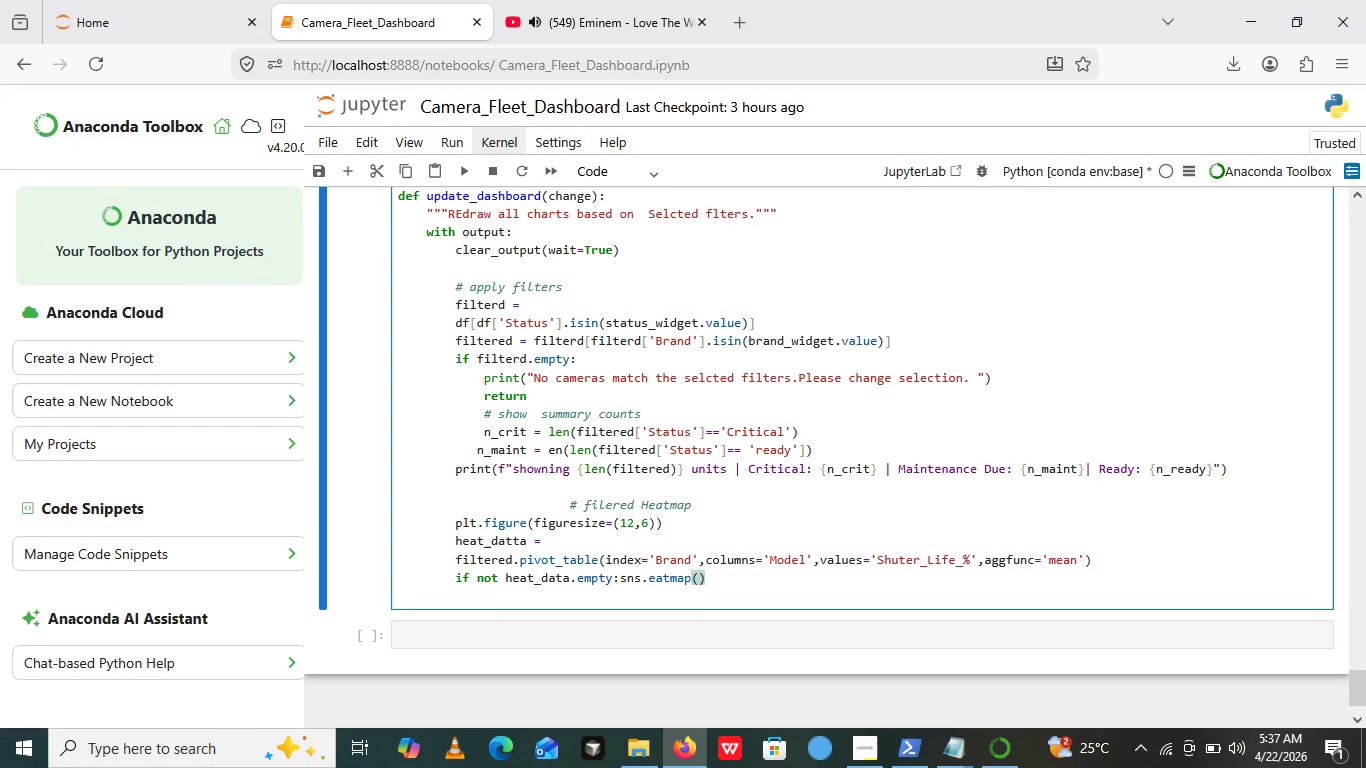 
key(ArrowLeft)
 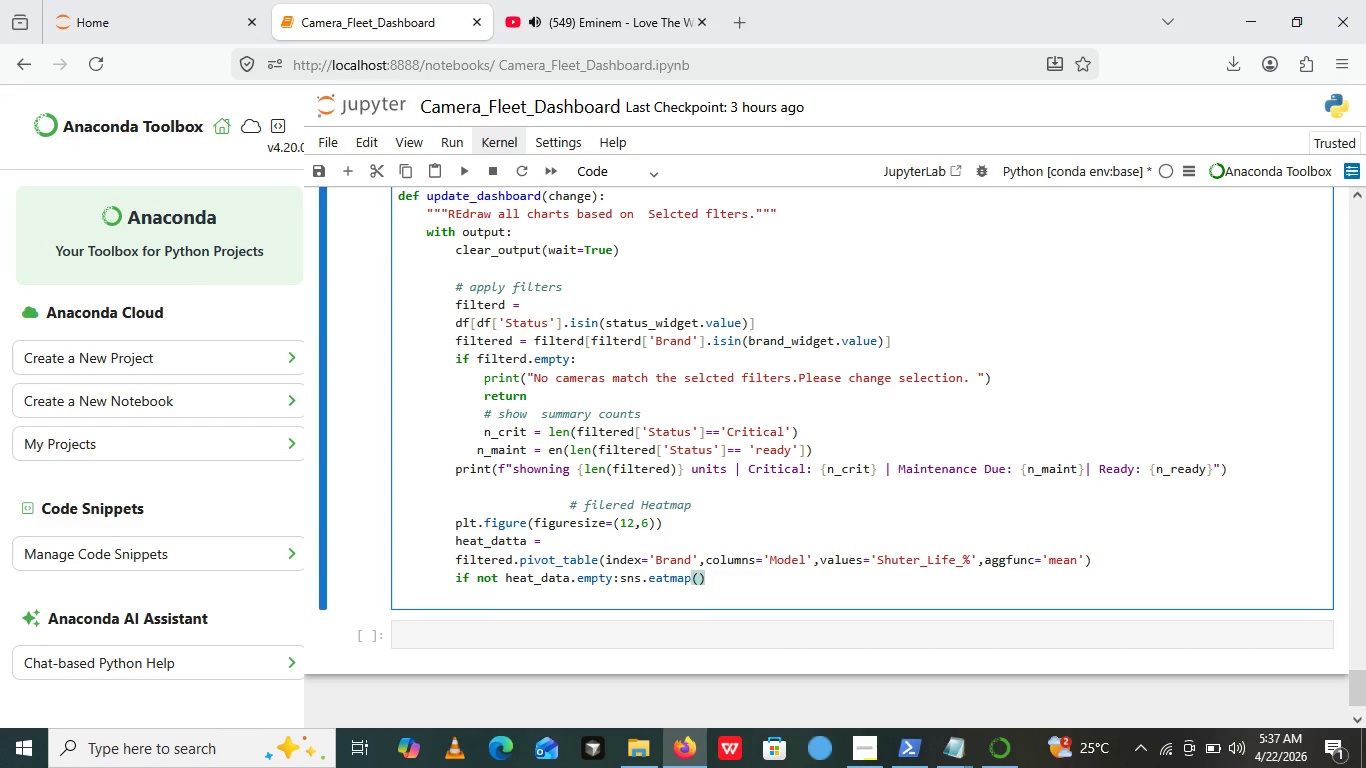 
type(heat_data,)
 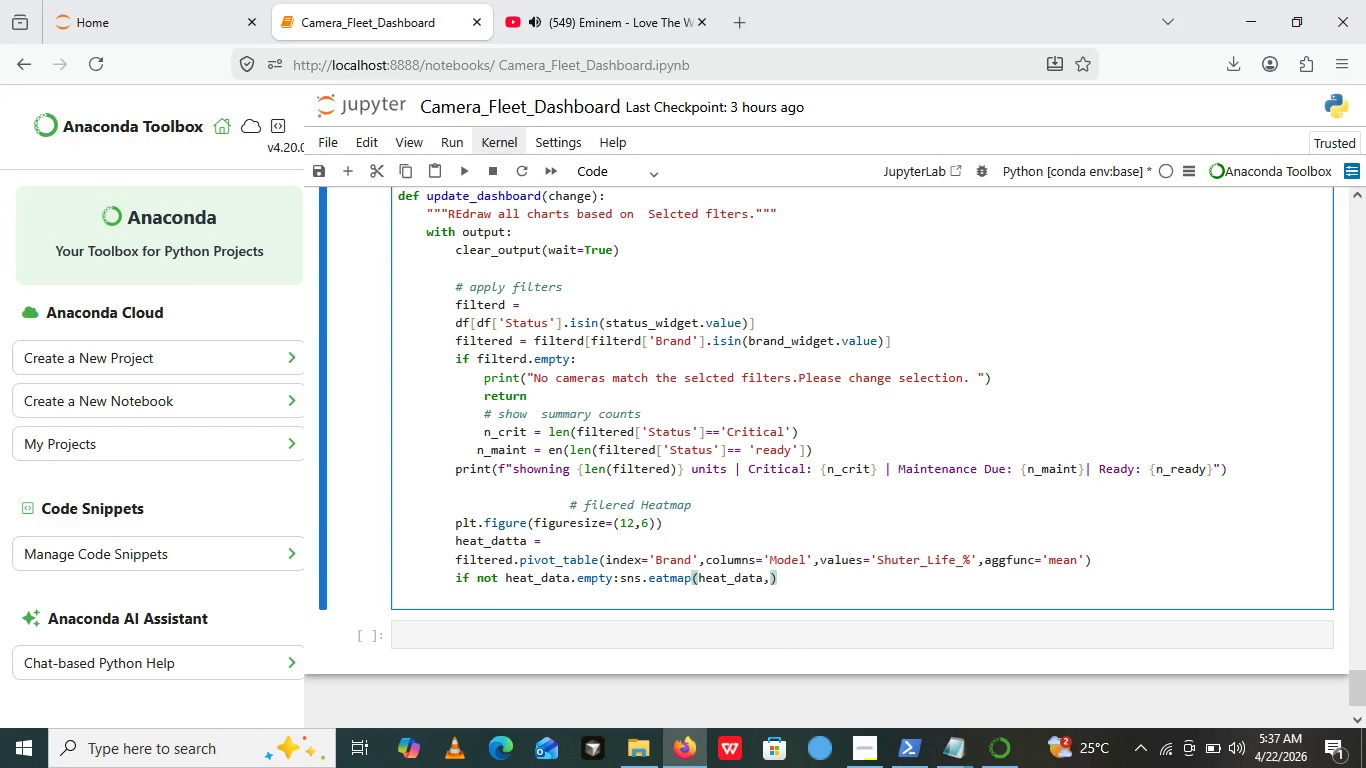 
key(Enter)
 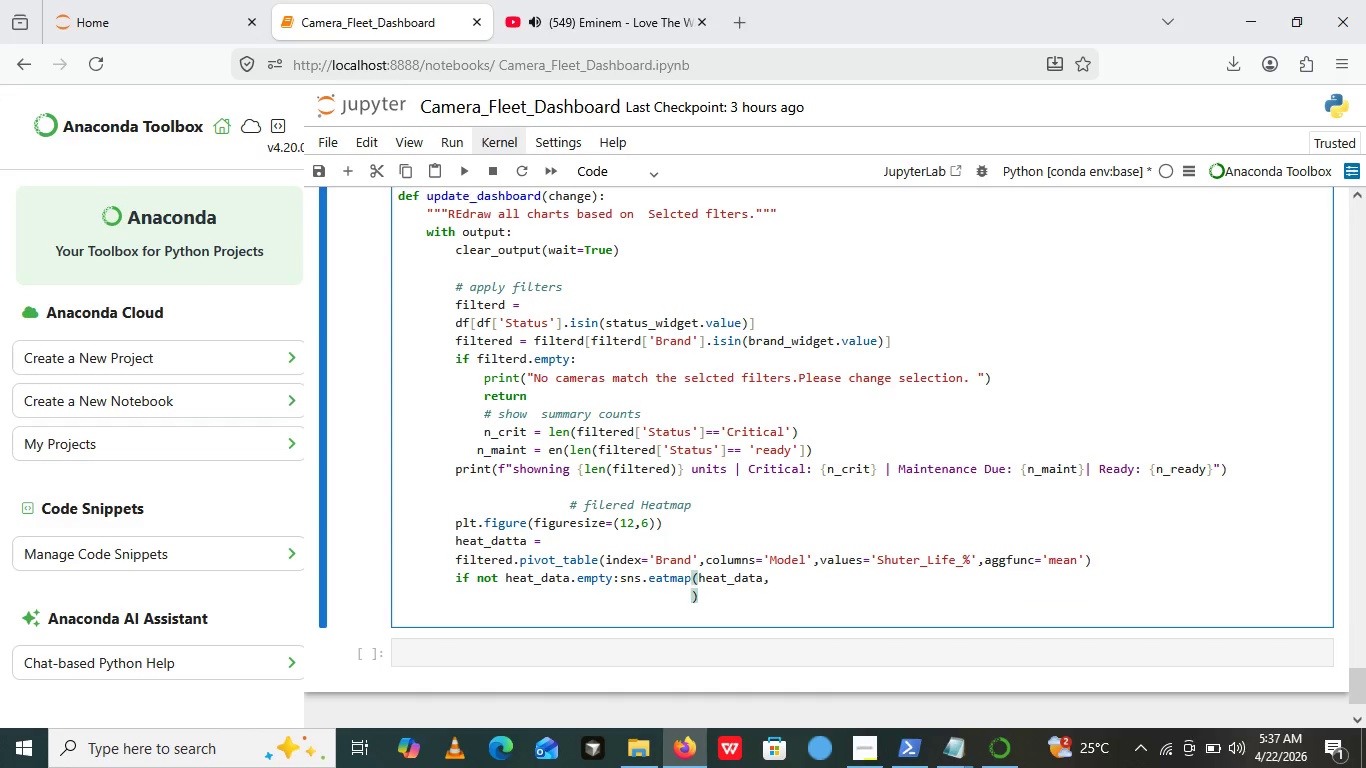 
type(annot)
key(Backspace)
key(Backspace)
key(Backspace)
key(Backspace)
key(Backspace)
key(Backspace)
 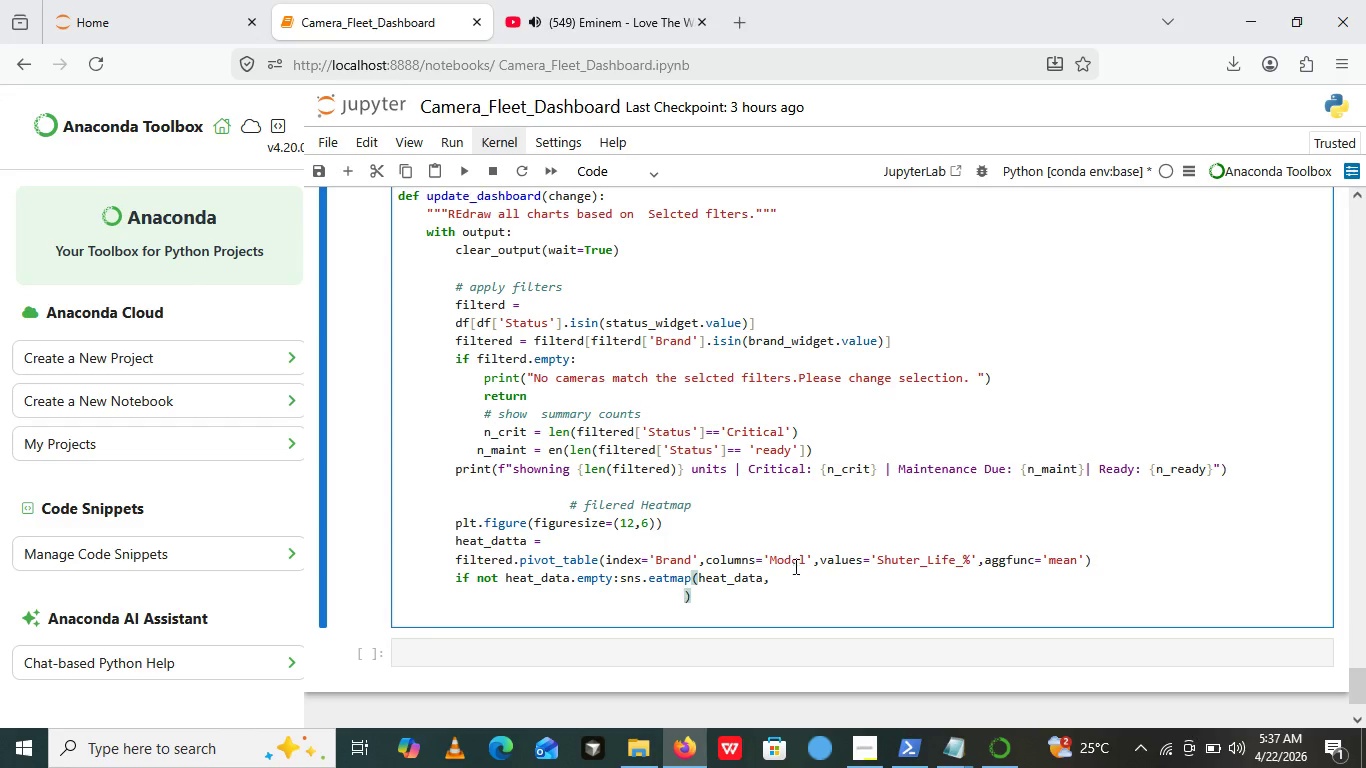 
left_click([788, 582])
 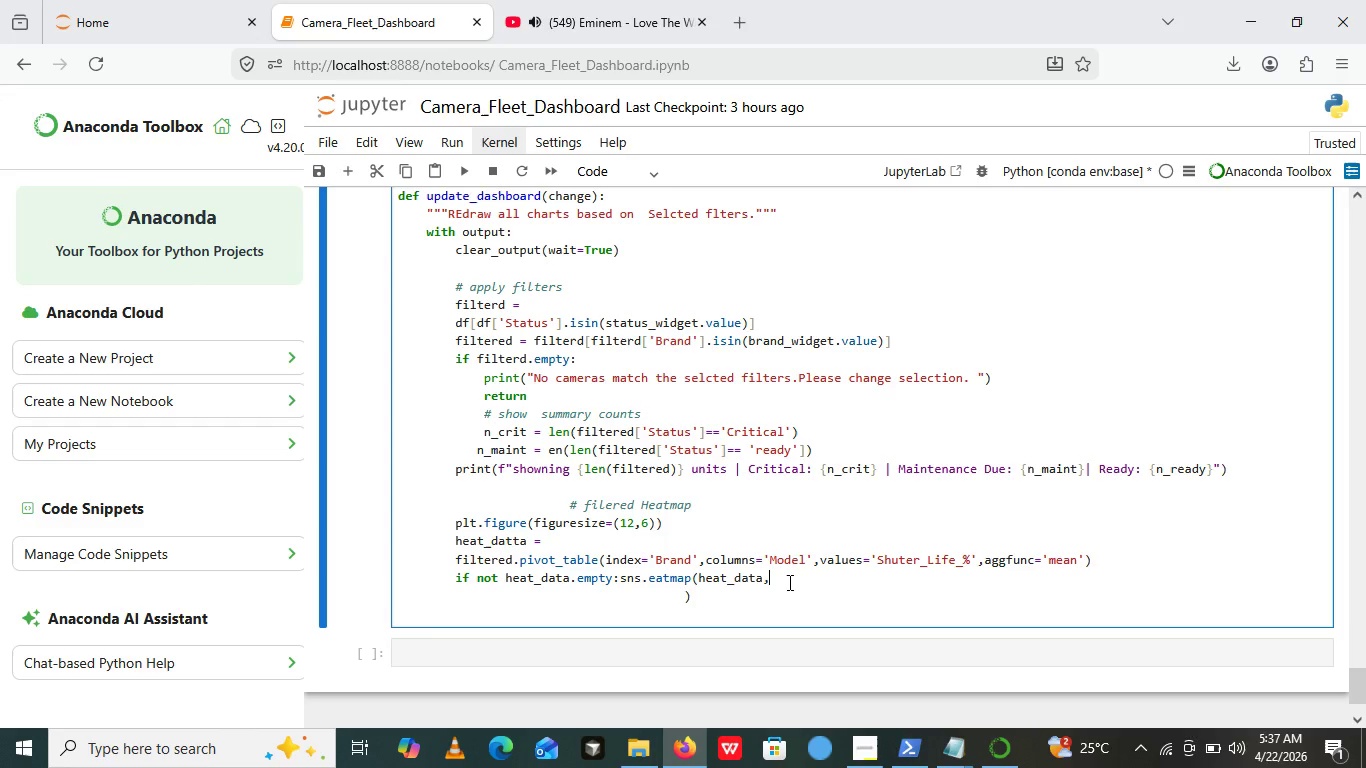 
type( annot=True, fmt='')
 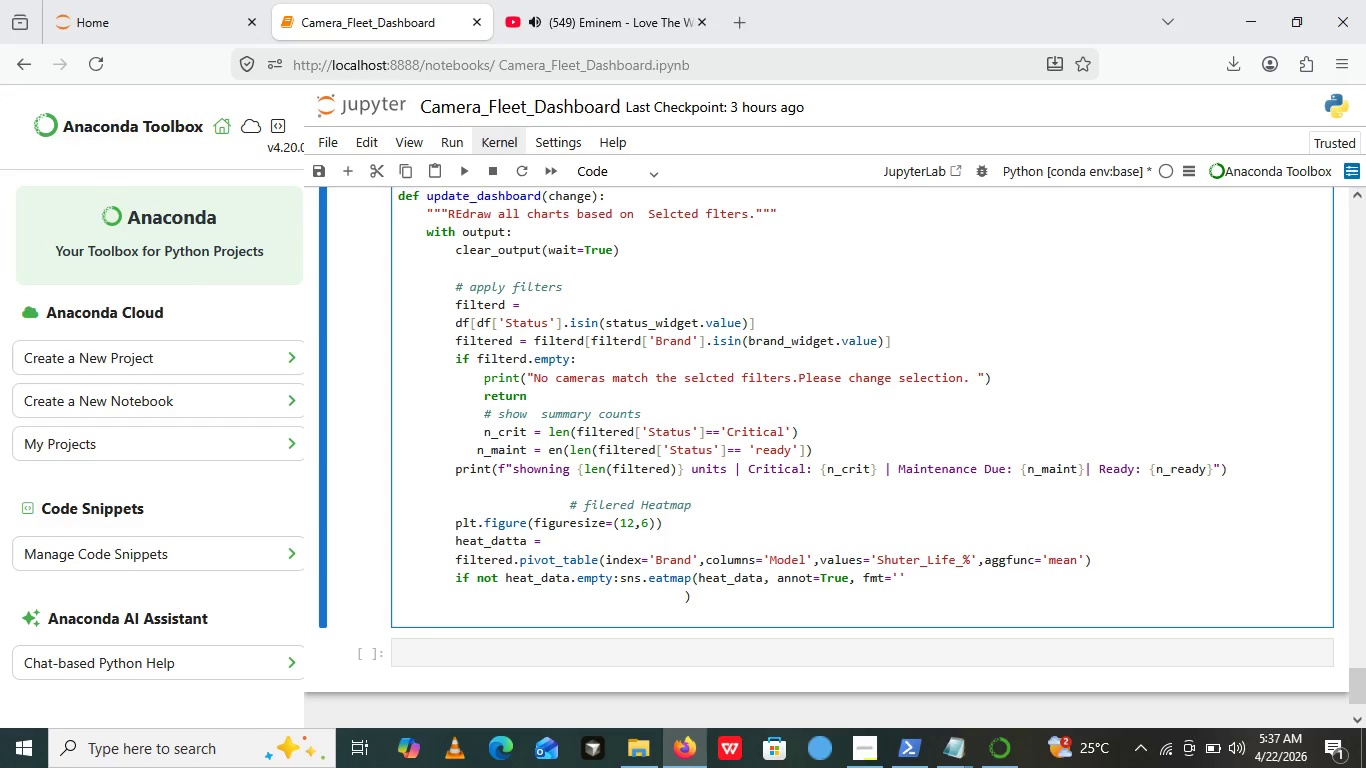 
key(ArrowLeft)
 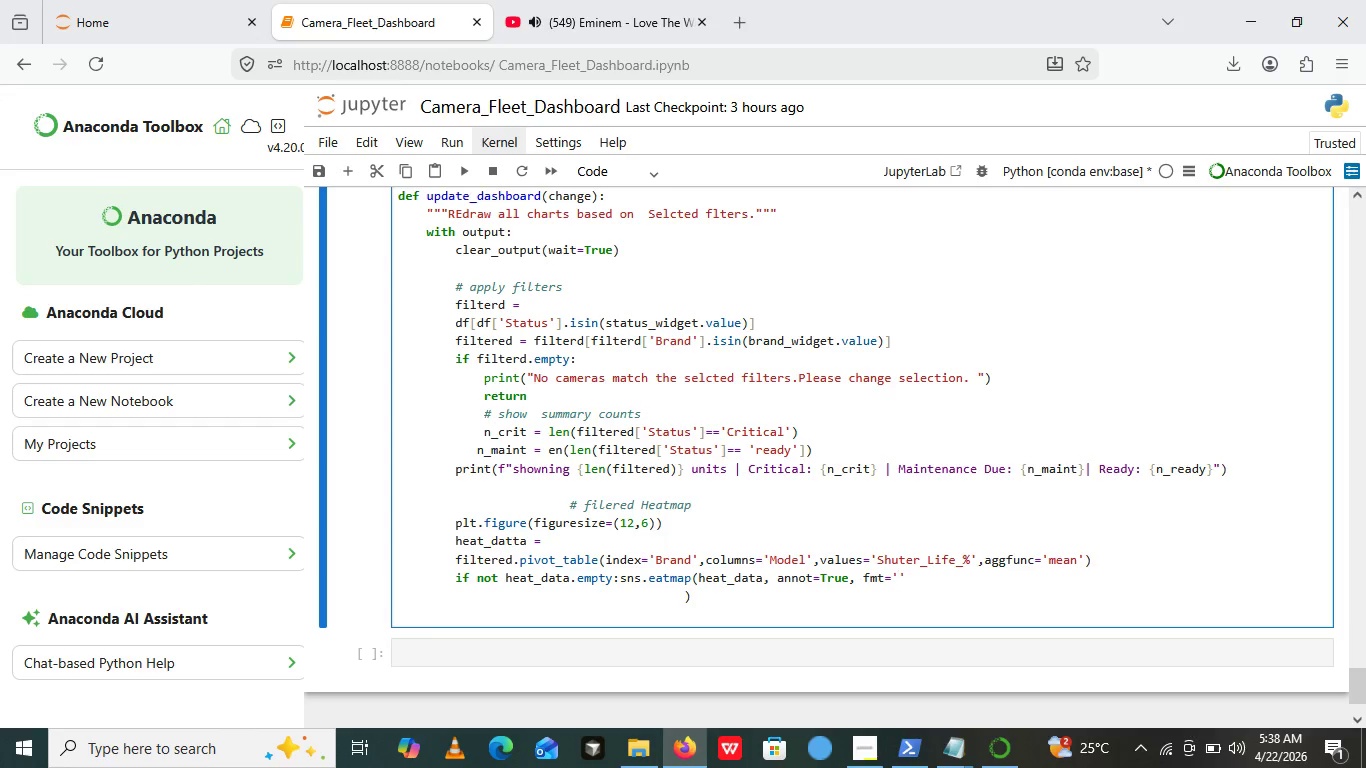 
type(.0f)
 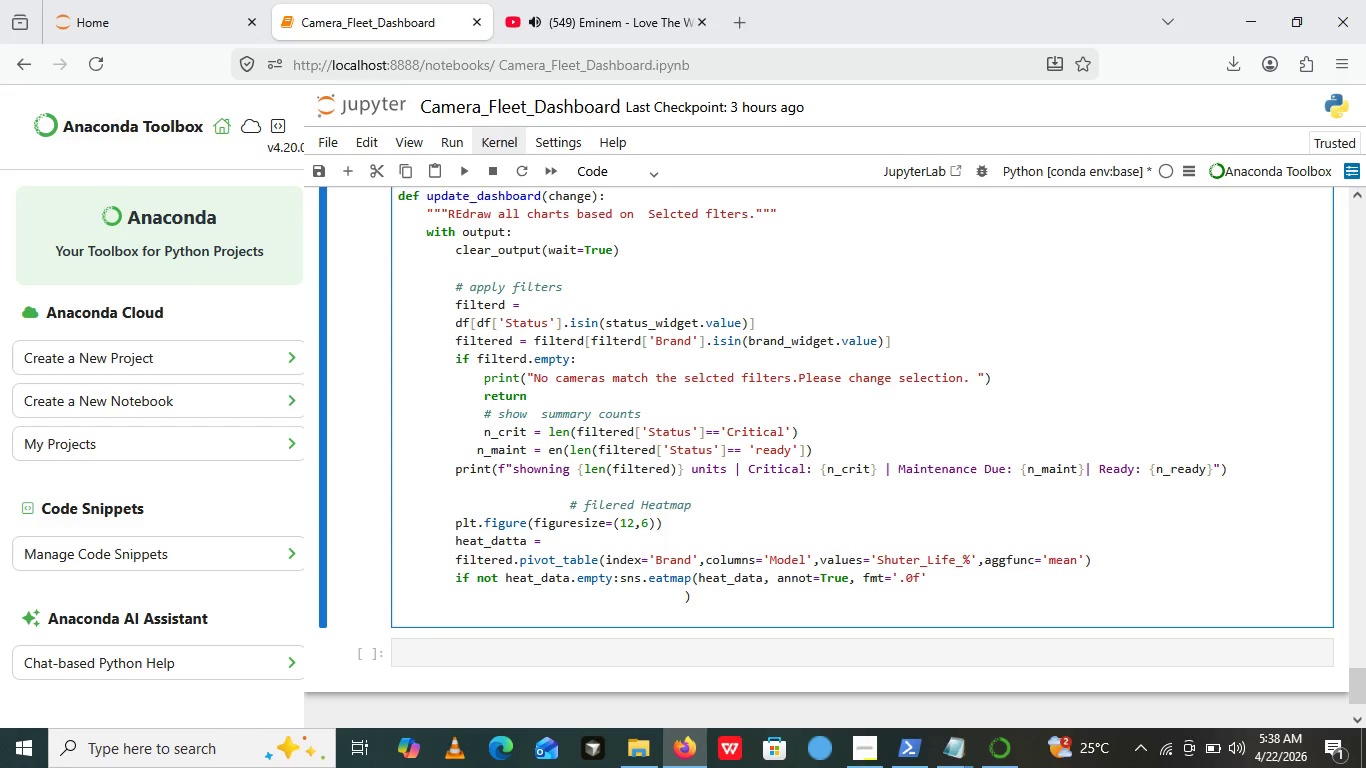 
key(ArrowRight)
 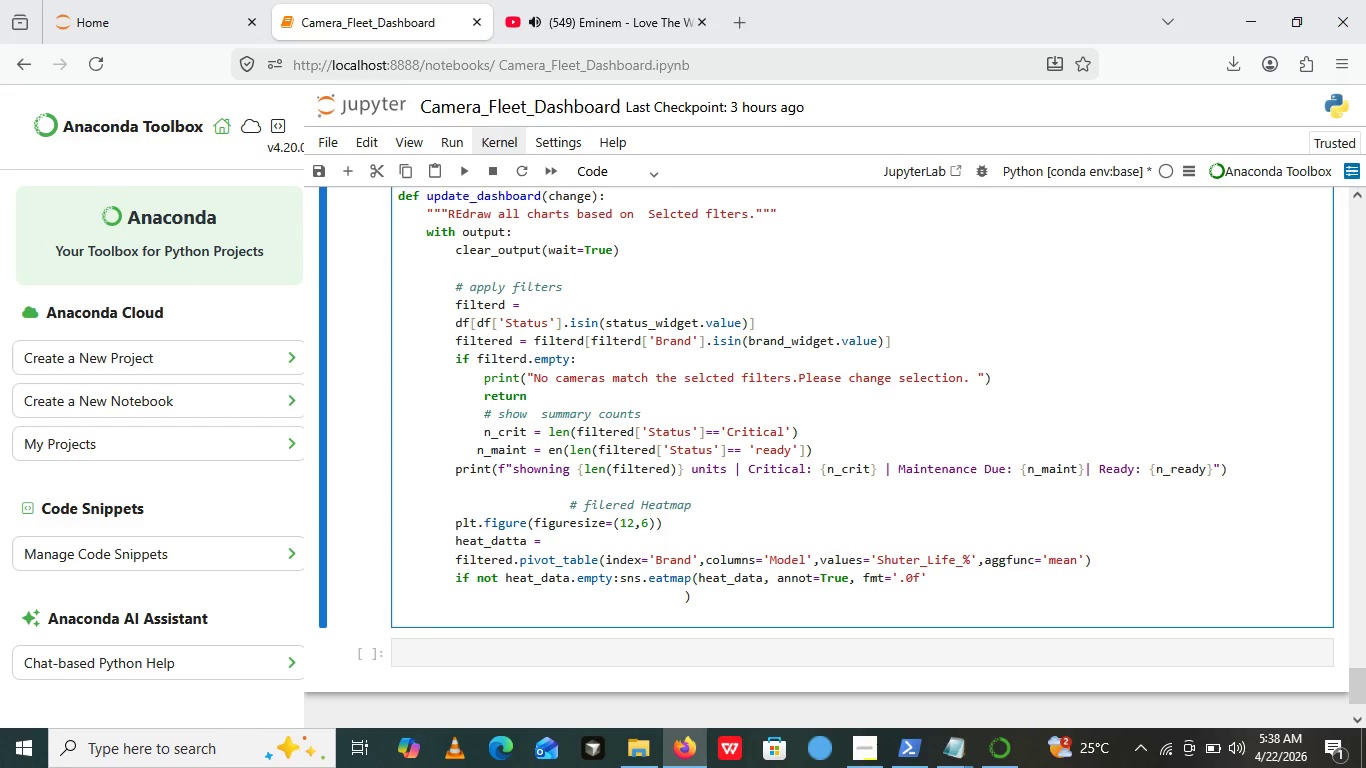 
type(, cmap=)
 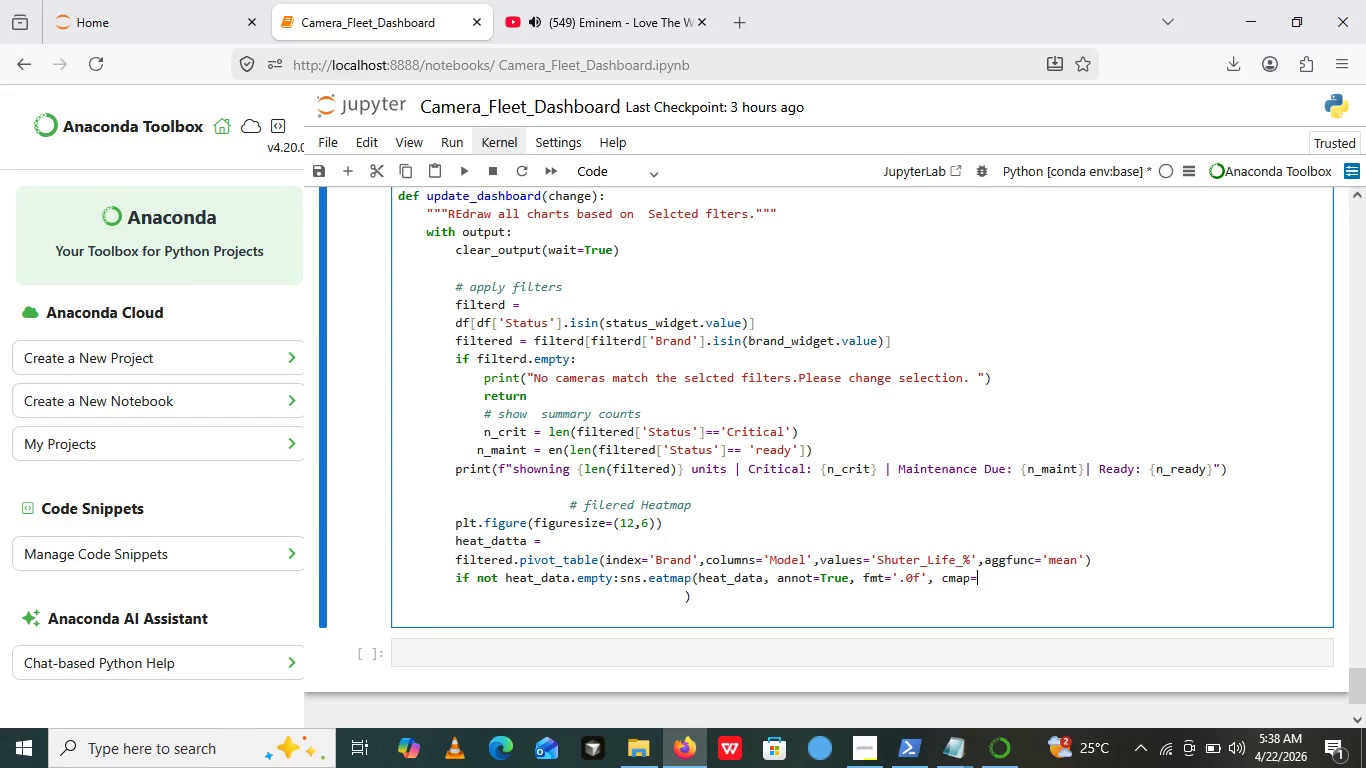 
key(Quote)
 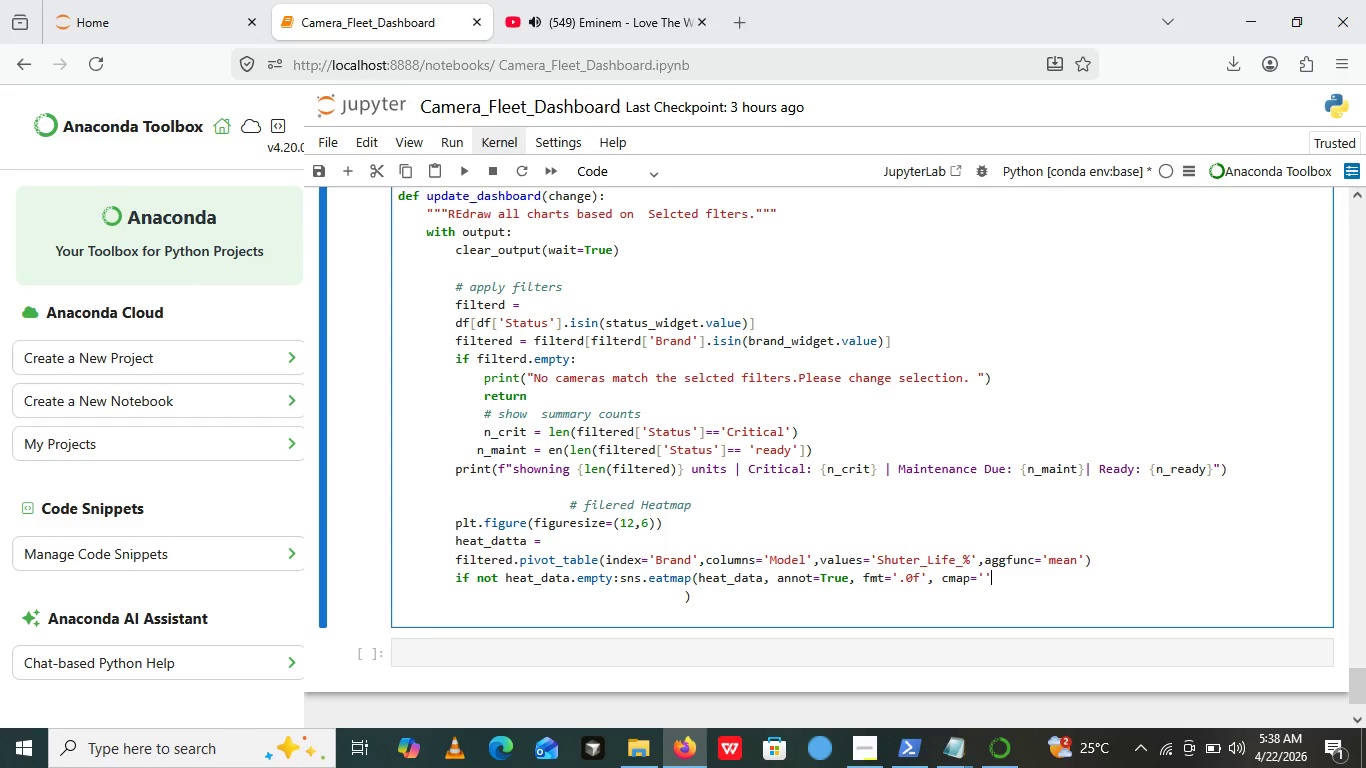 
key(Quote)
 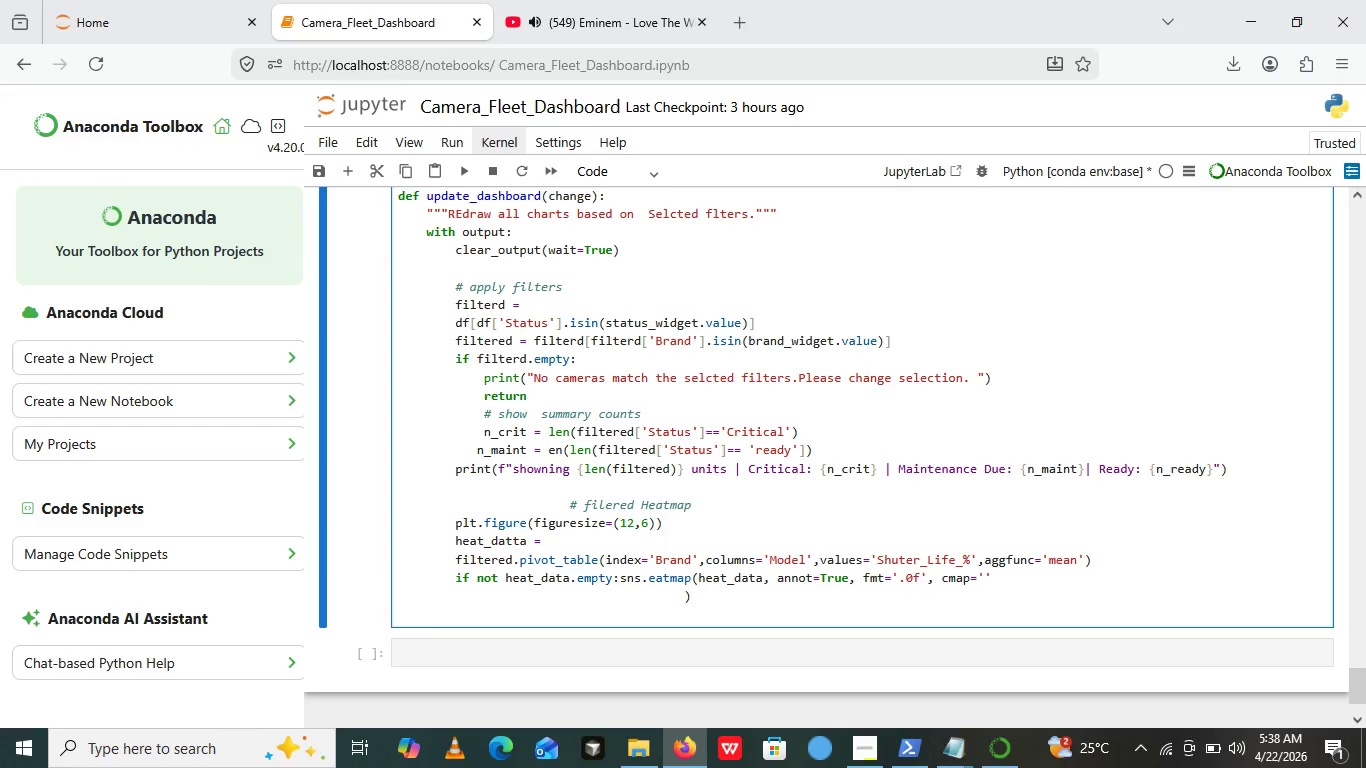 
key(ArrowLeft)
 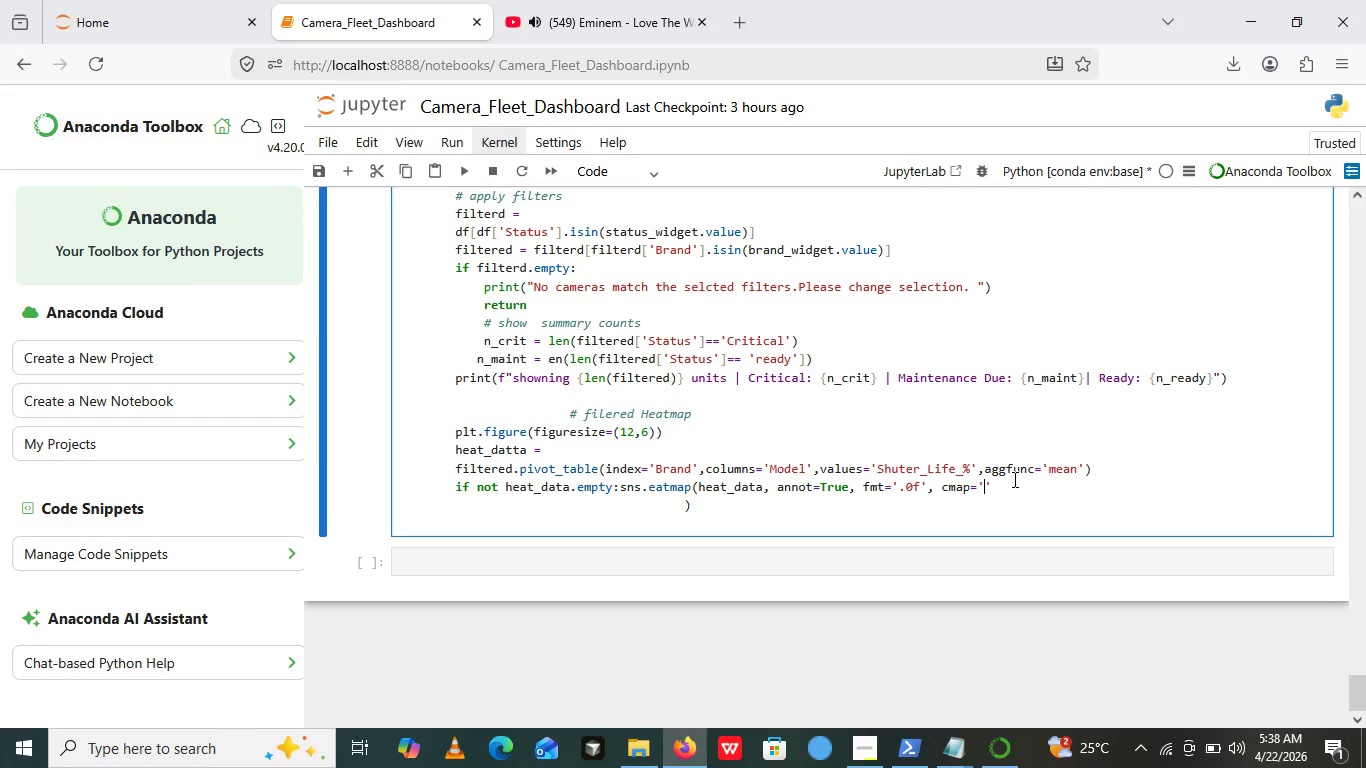 
wait(25.44)
 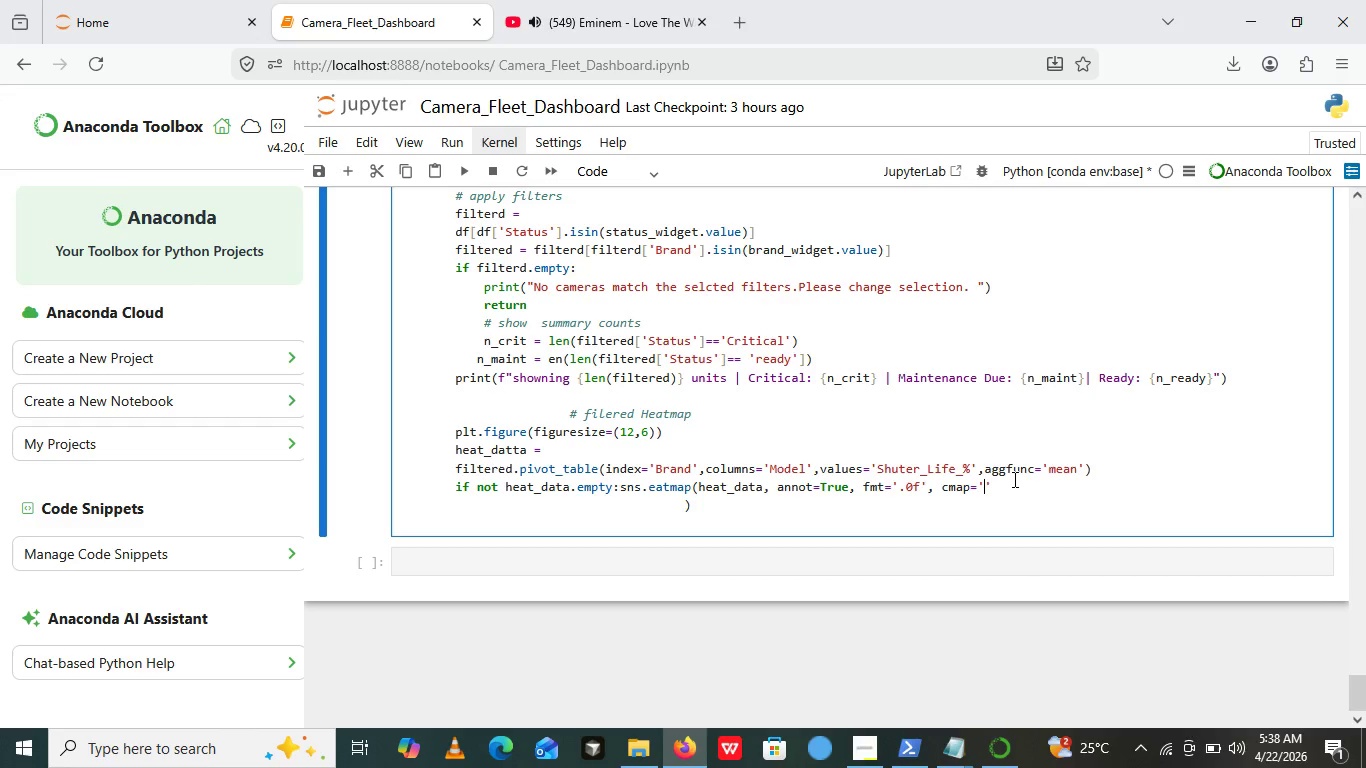 
type(Ylor)
key(Backspace)
type(Rrd)
 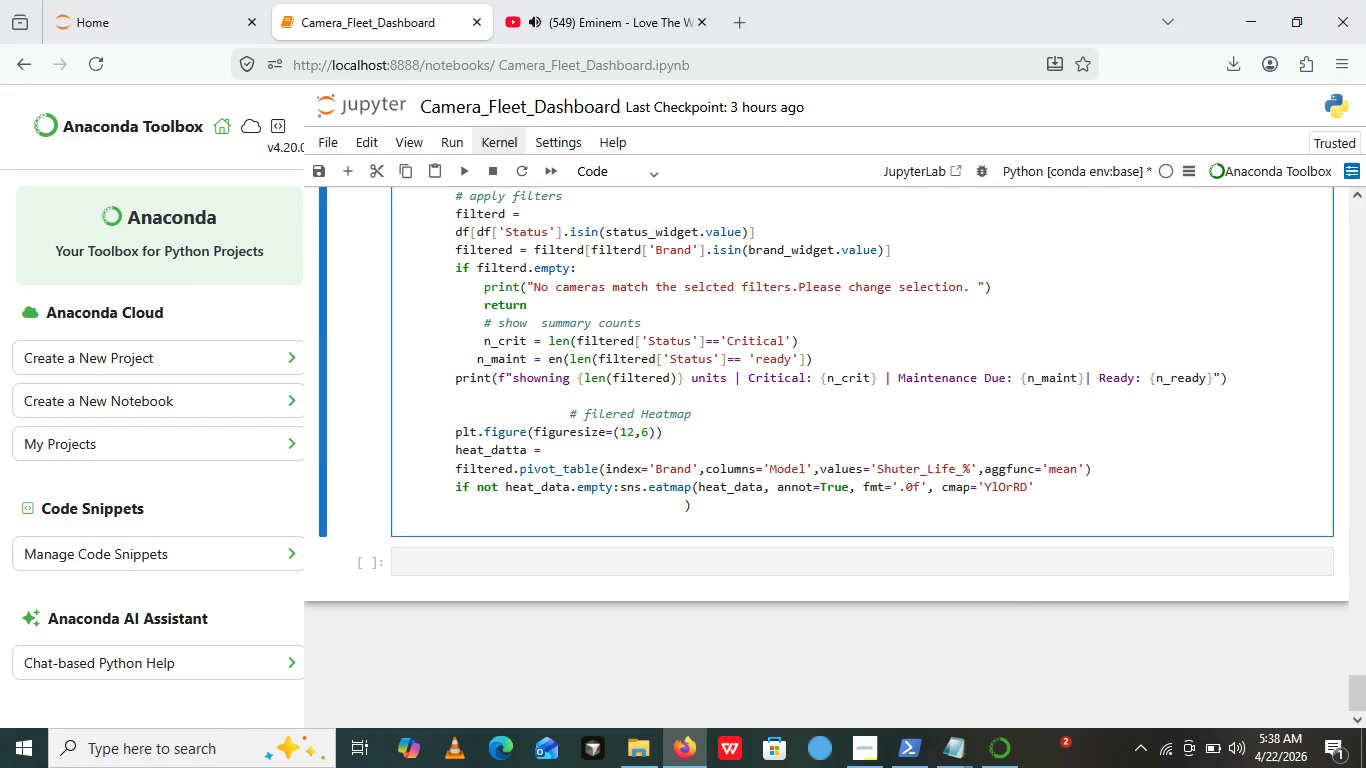 
hold_key(key=CapsLock, duration=0.72)
 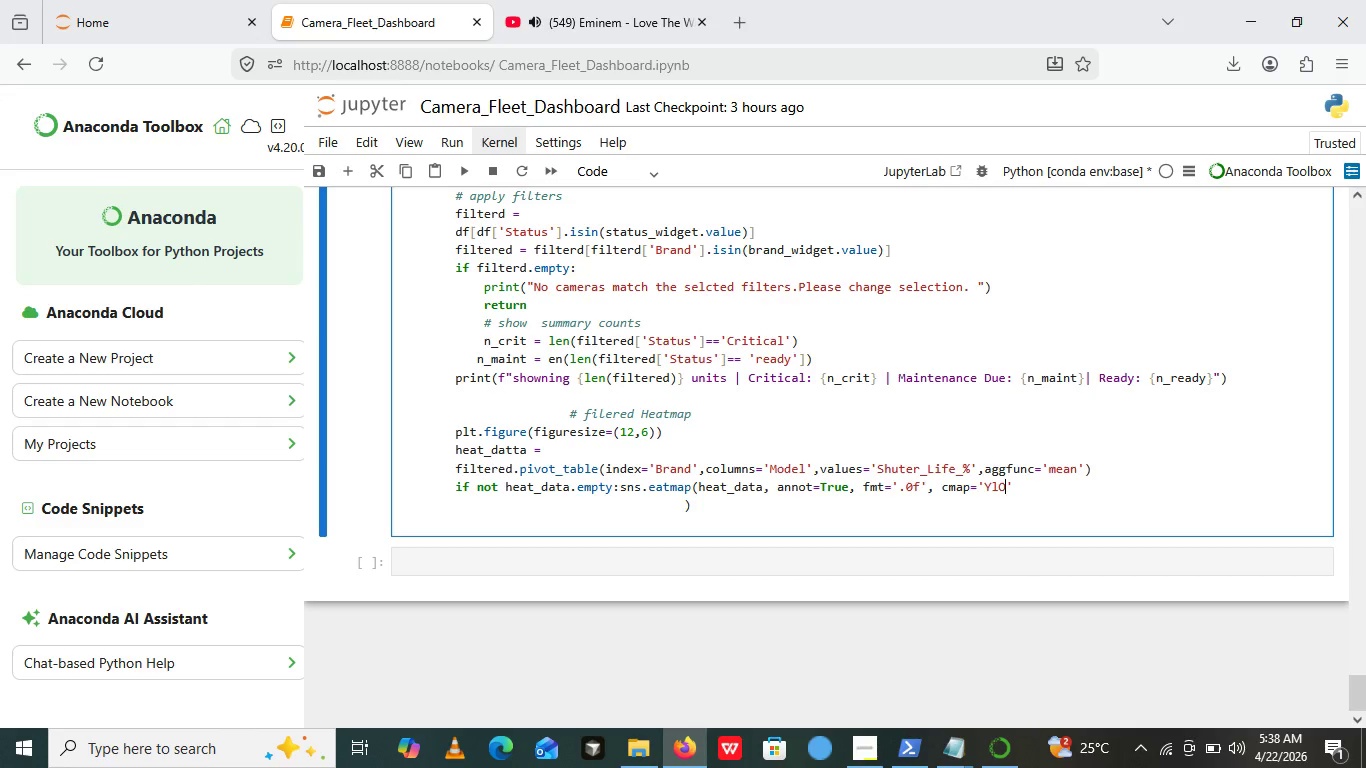 
key(ArrowRight)
 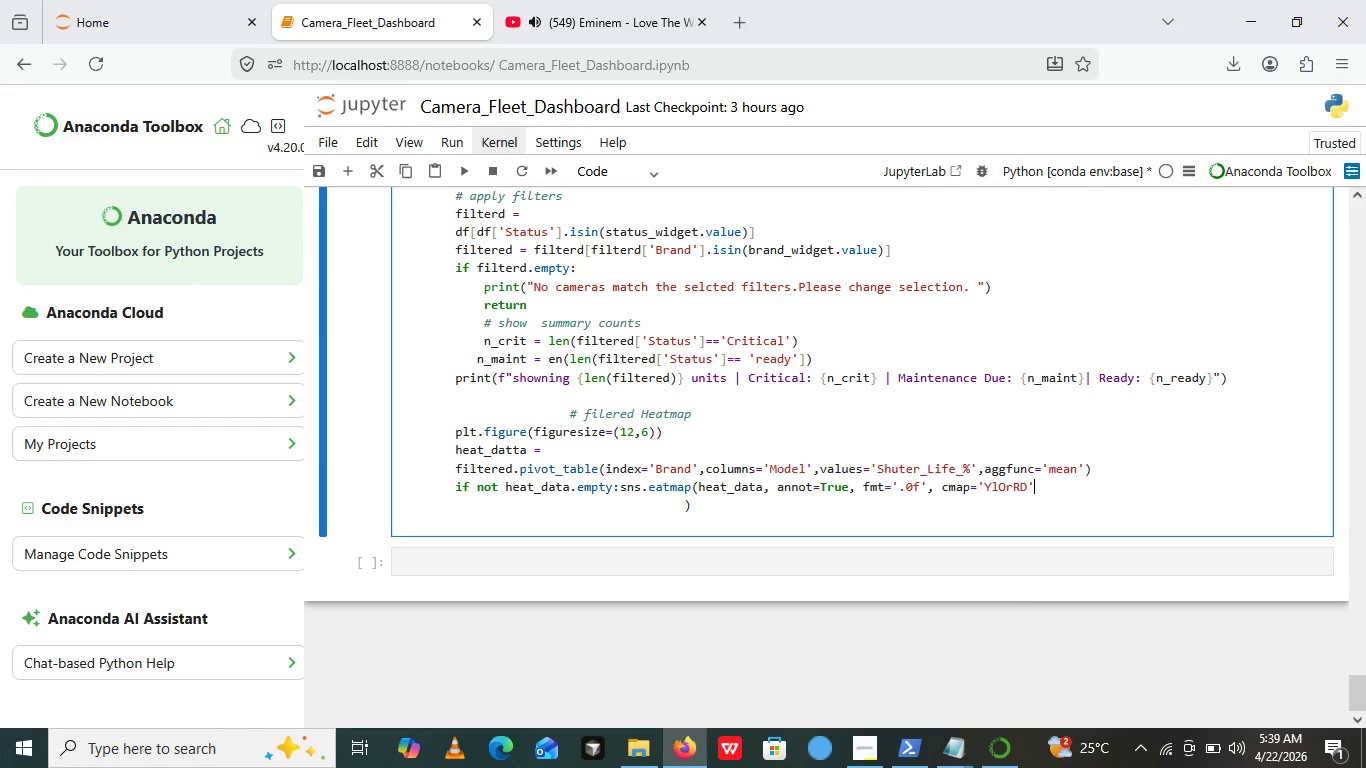 
key(Comma)
 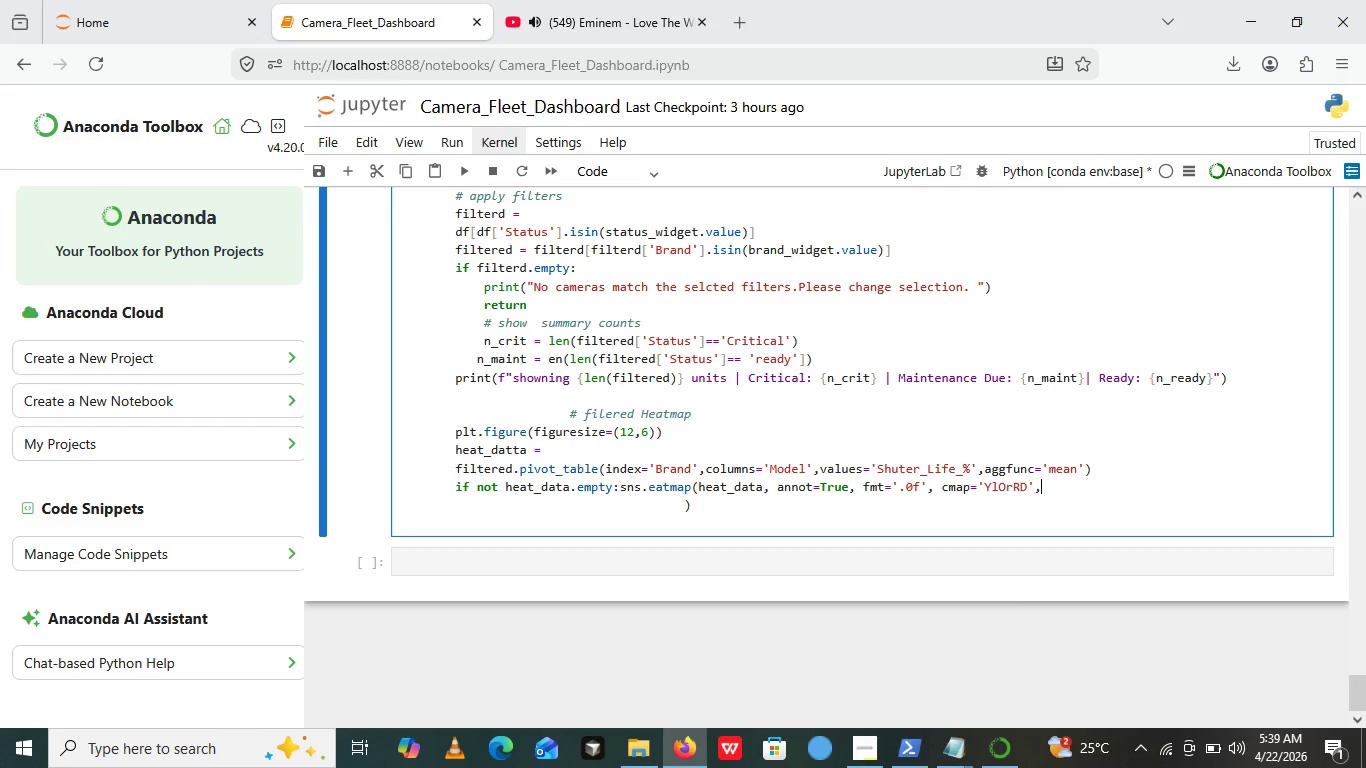 
wait(8.86)
 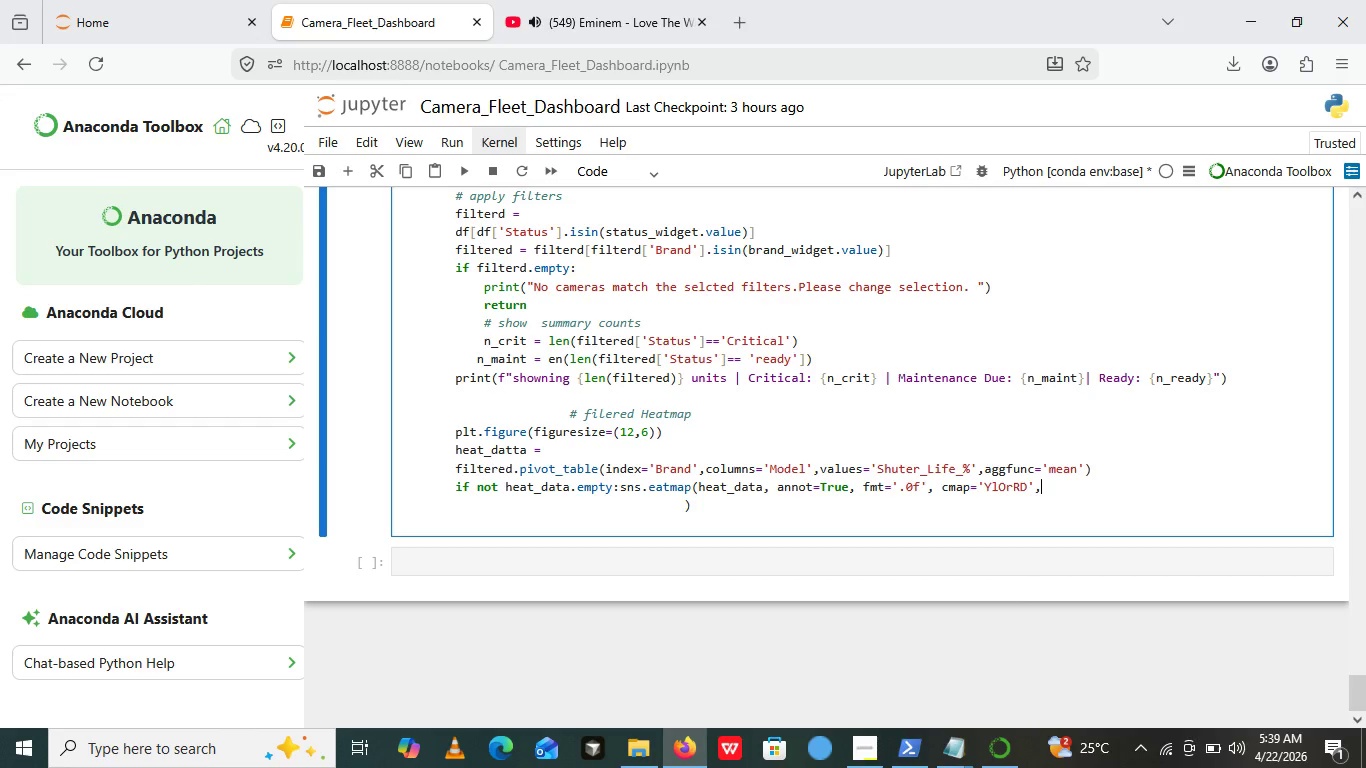 
type( LINE)
key(Backspace)
key(Backspace)
key(Backspace)
type(inewidths=0.5,)
 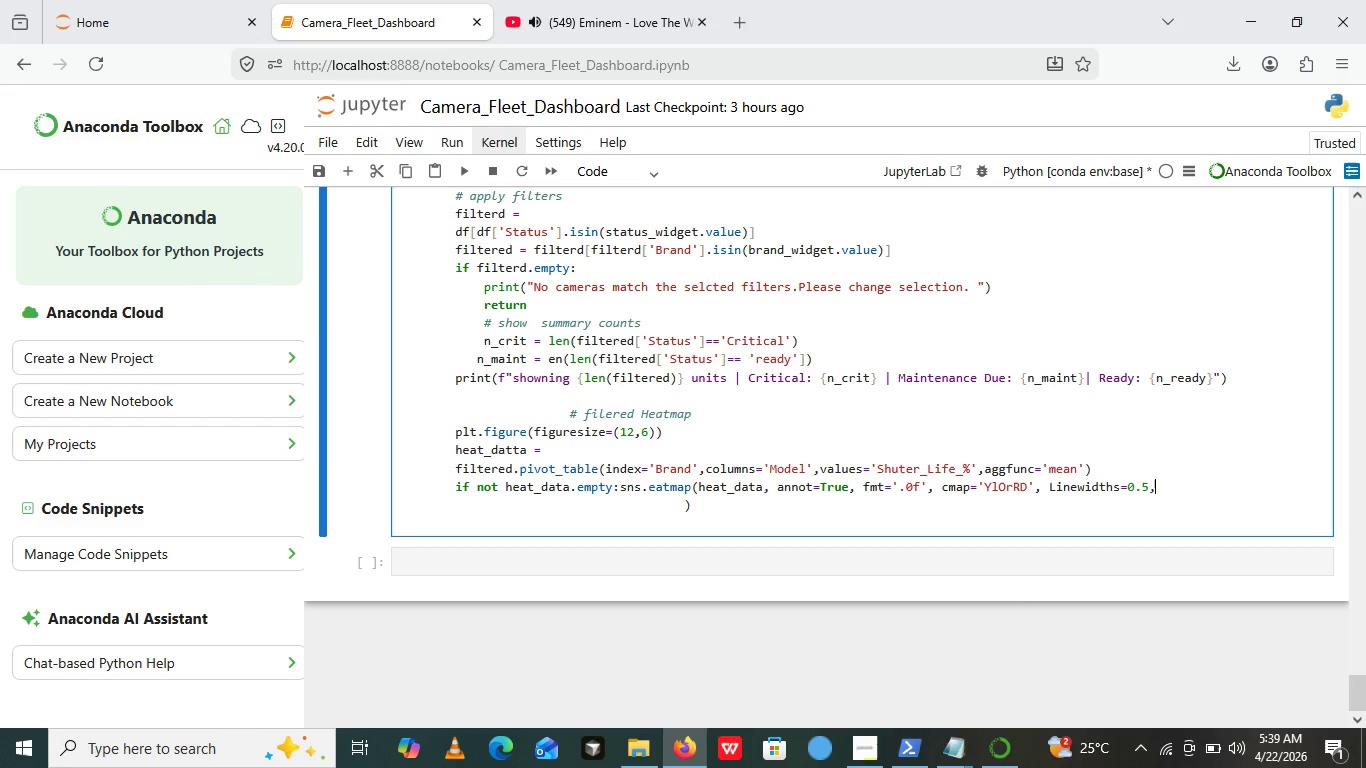 
key(Enter)
 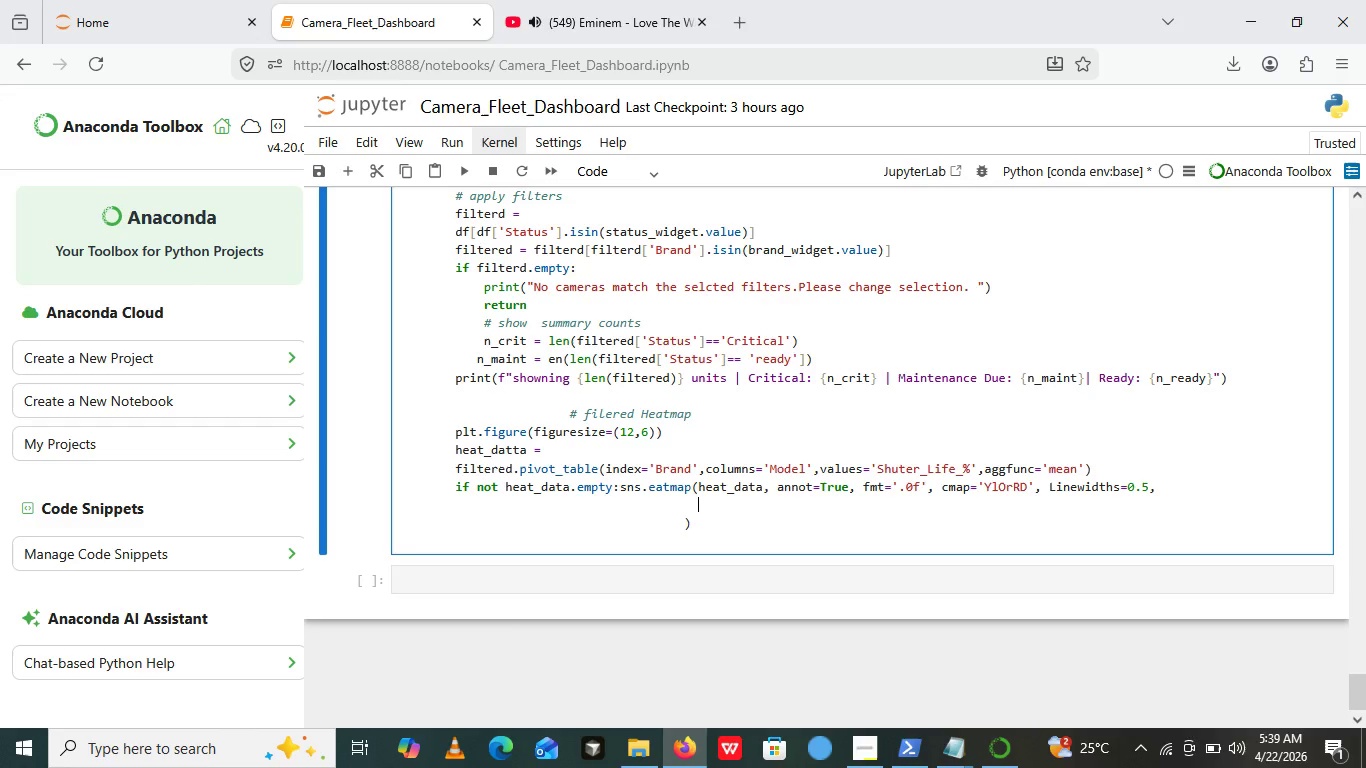 
key(Enter)
 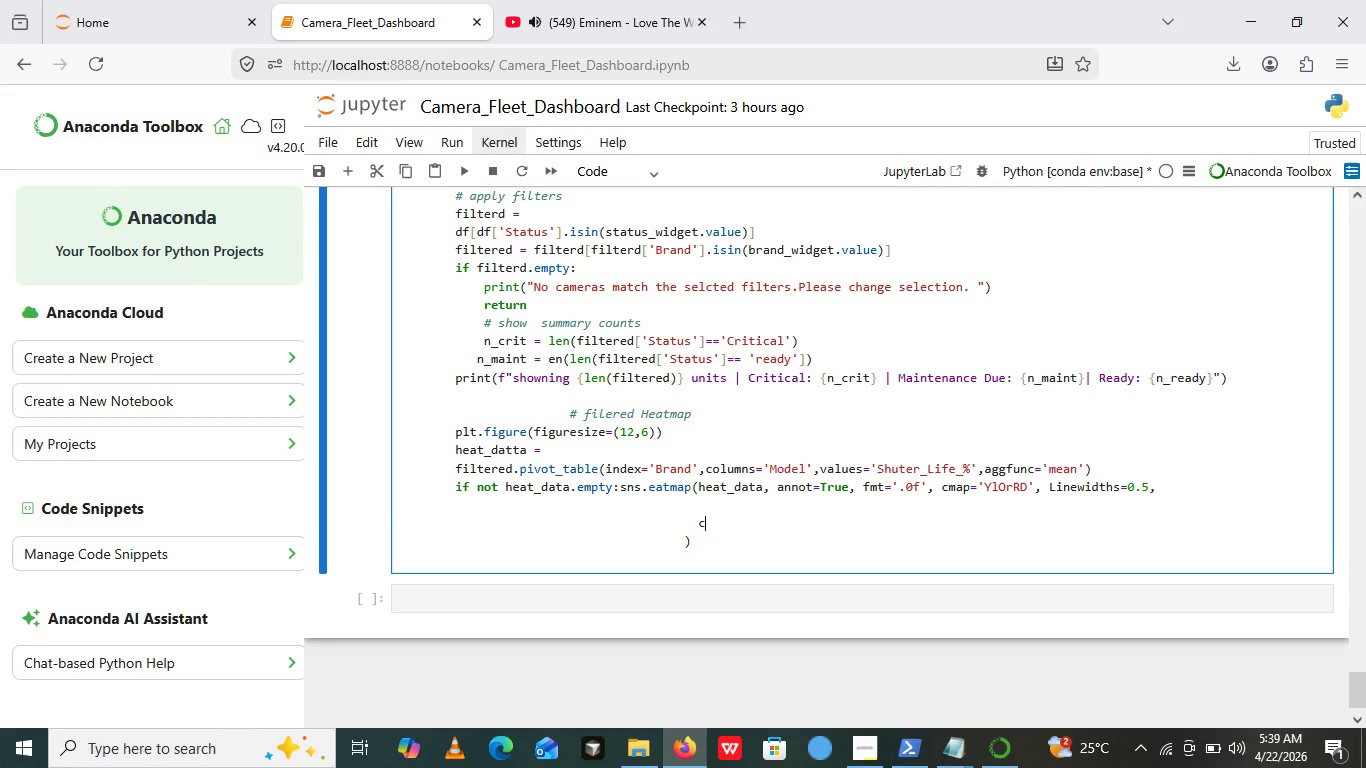 
type(cbar_kws={})
 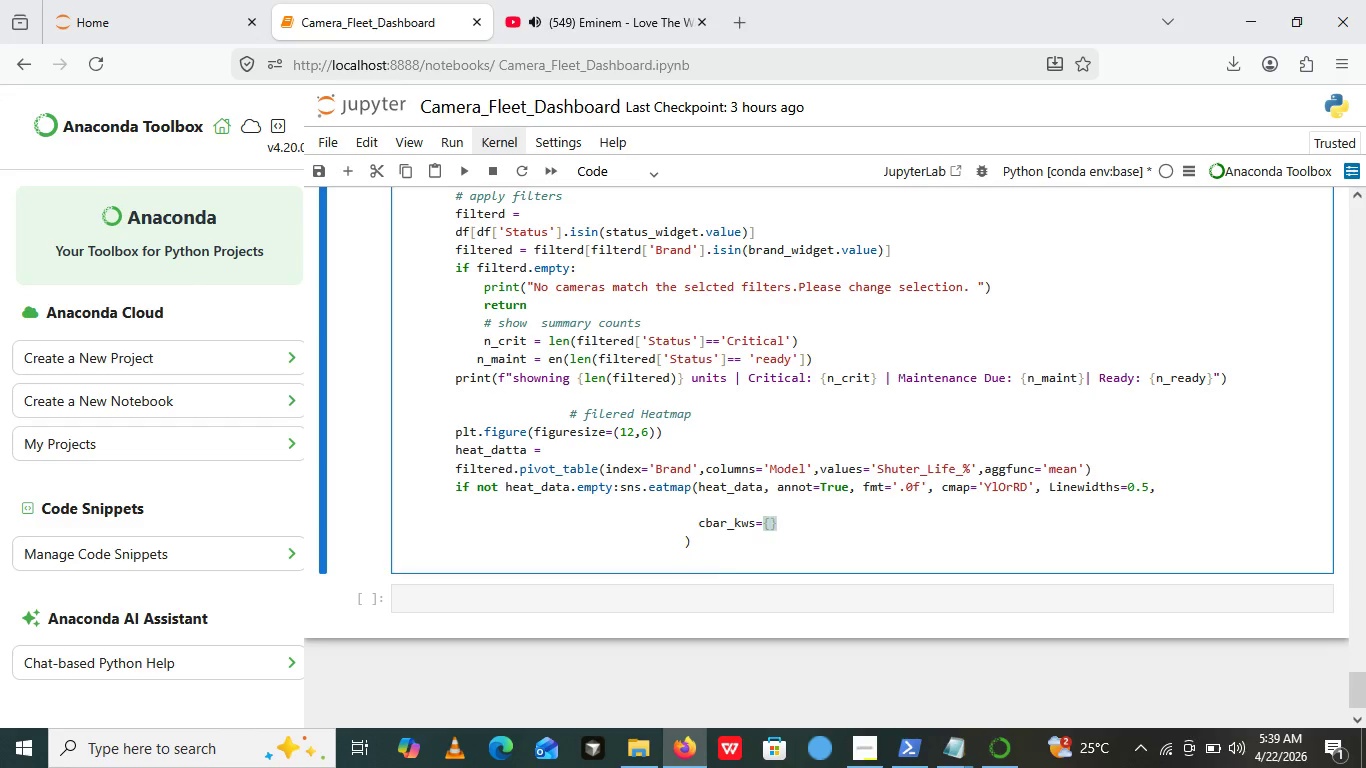 
left_click([693, 527])
 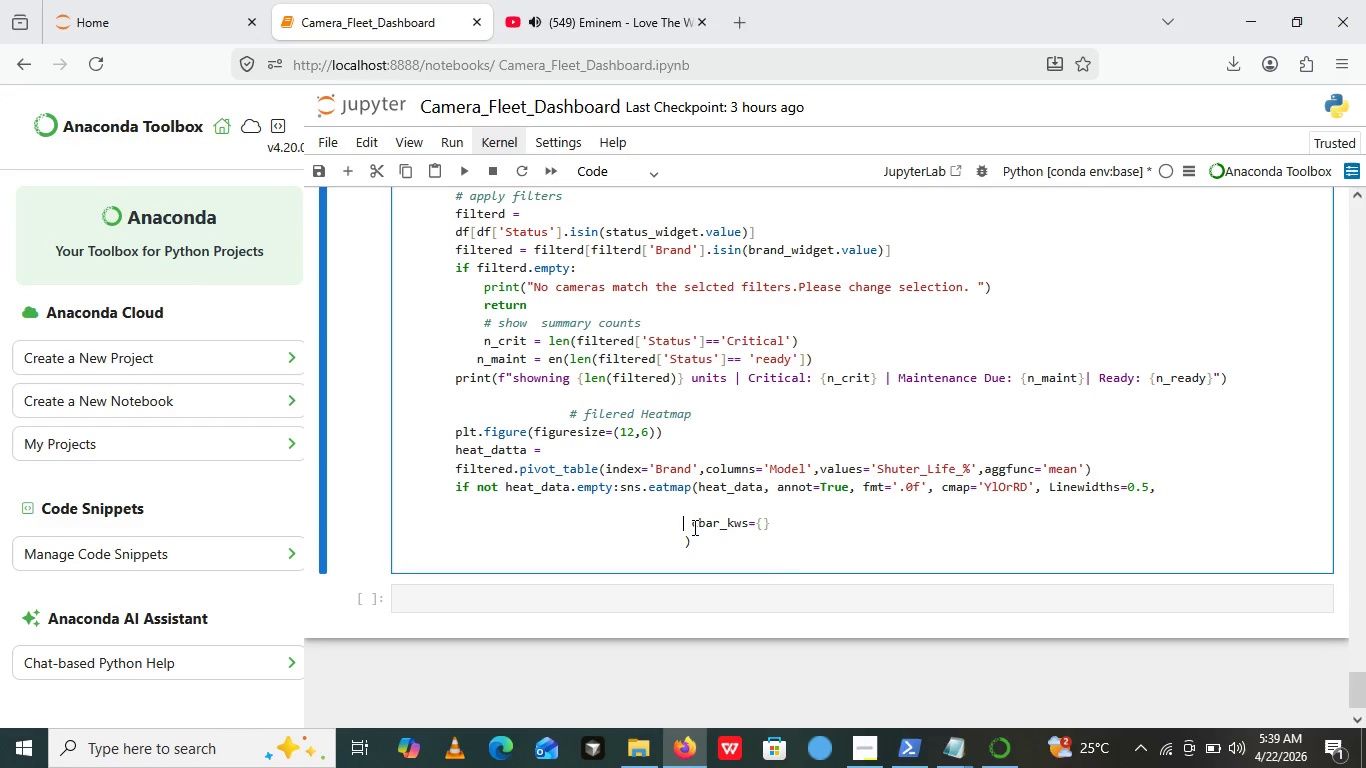 
key(Backspace)
 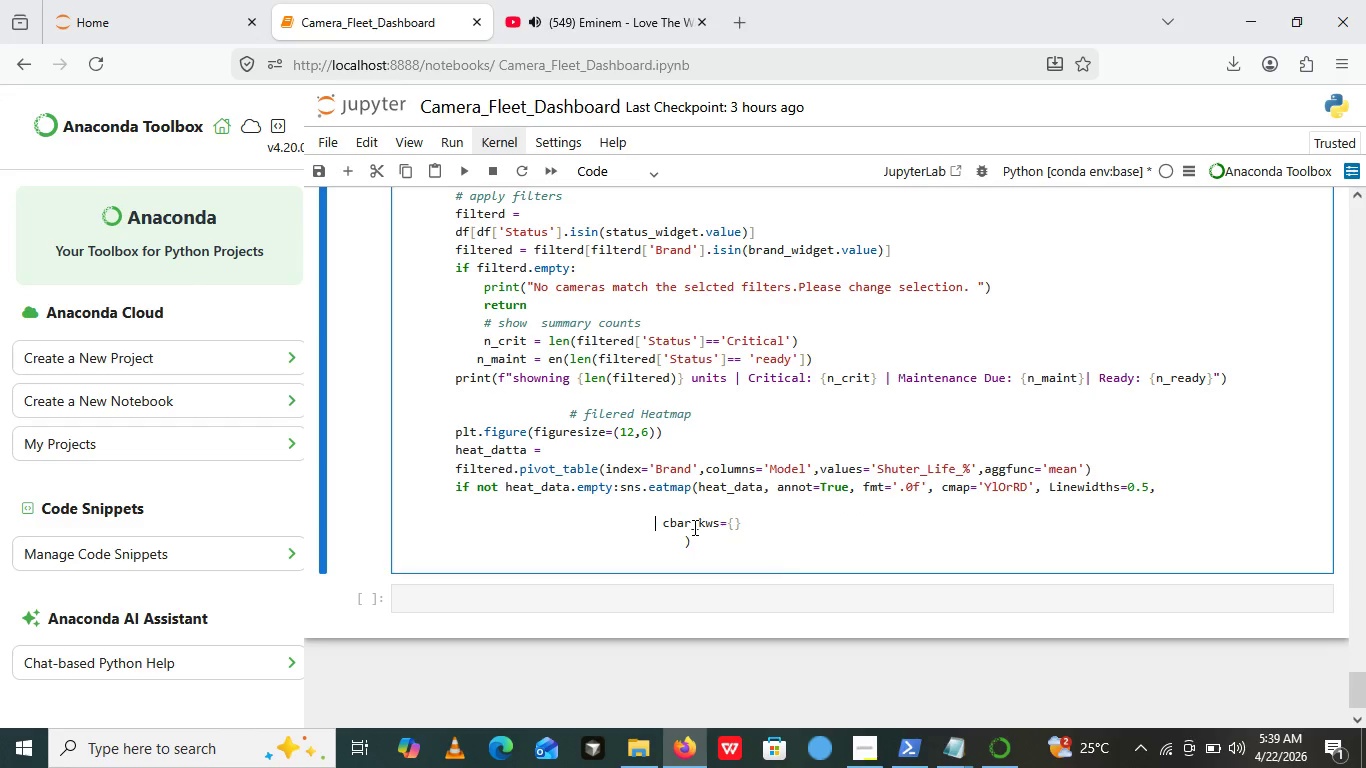 
key(Backspace)
 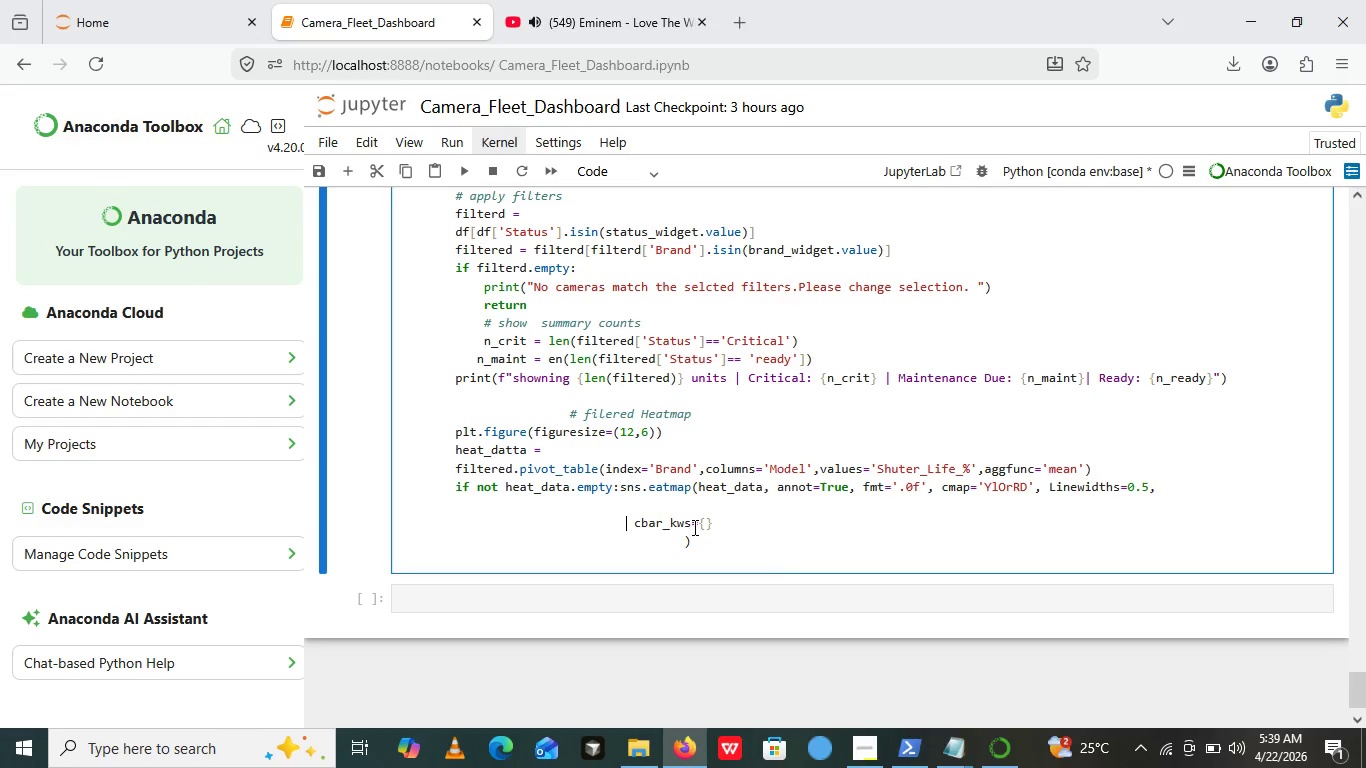 
key(Backspace)
 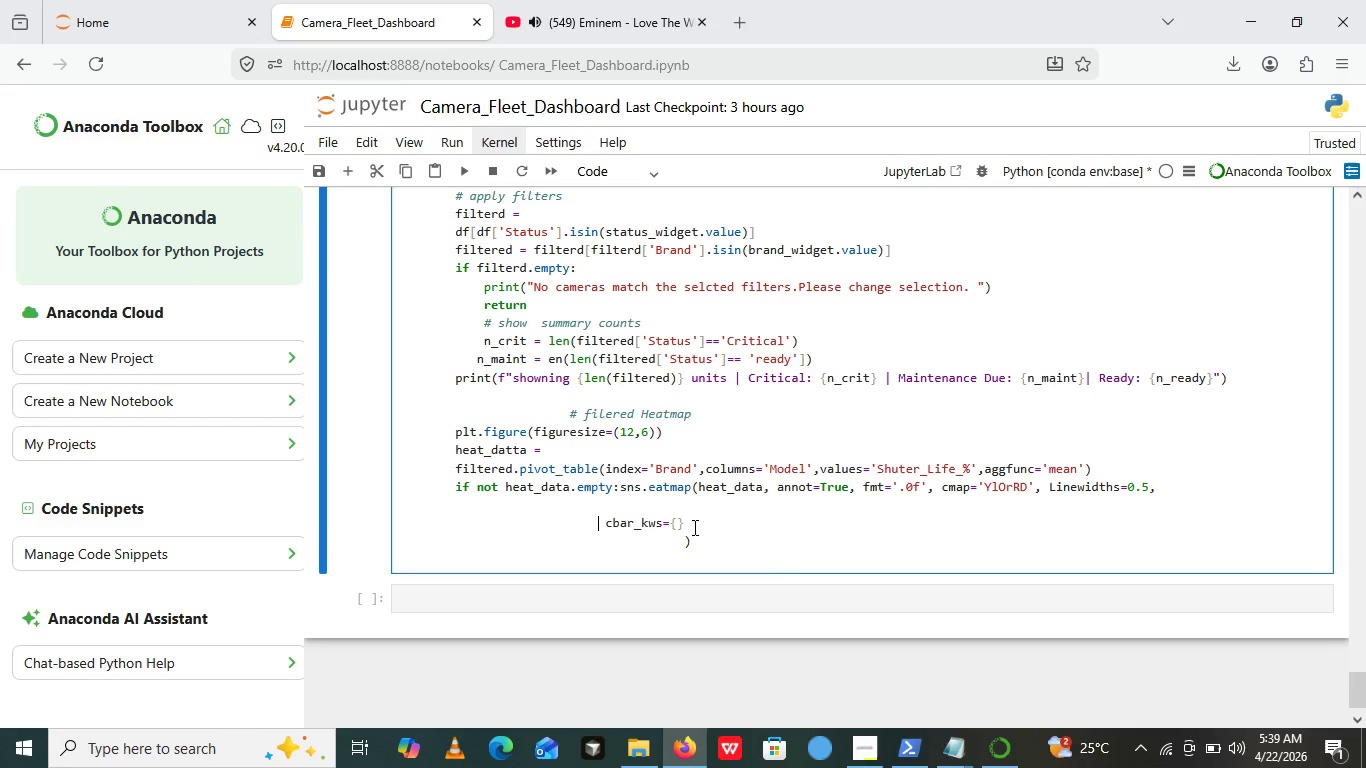 
key(Backspace)
 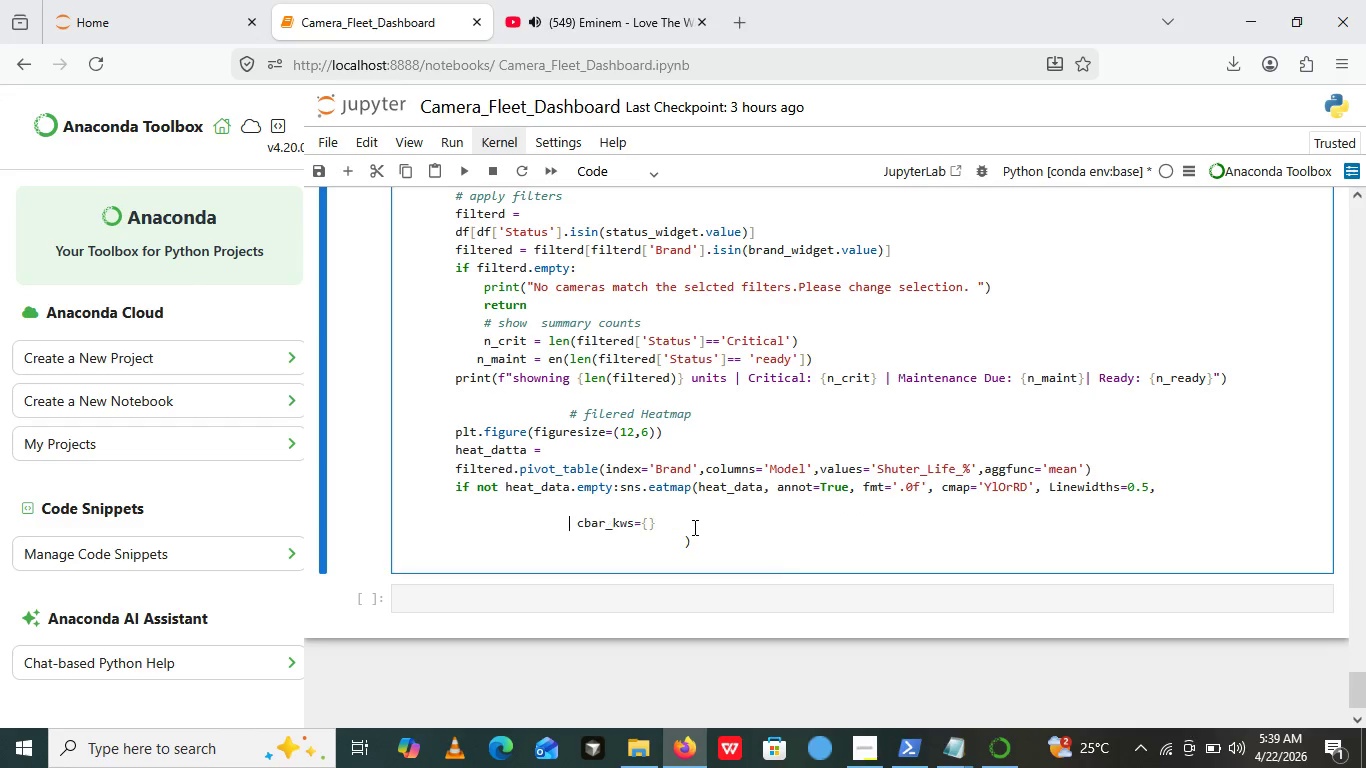 
key(Backspace)
 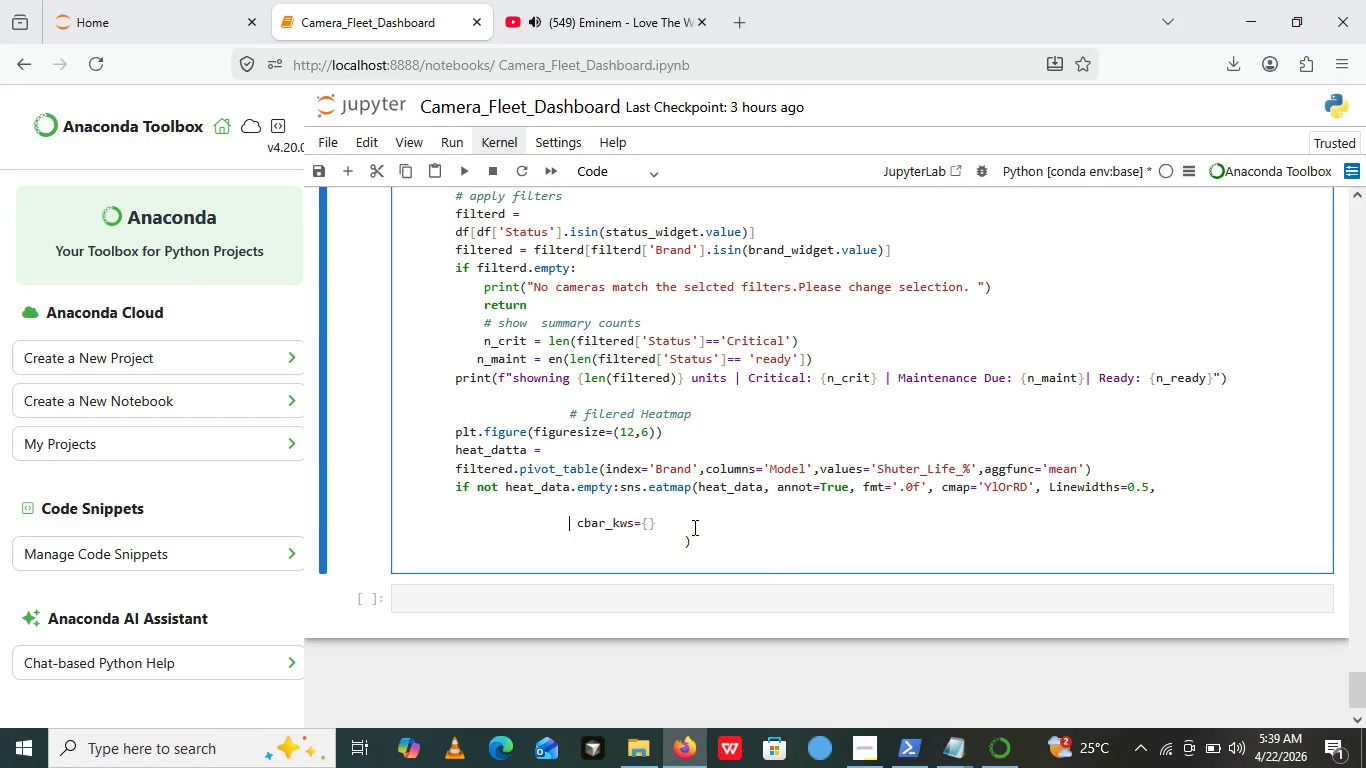 
key(Backspace)
 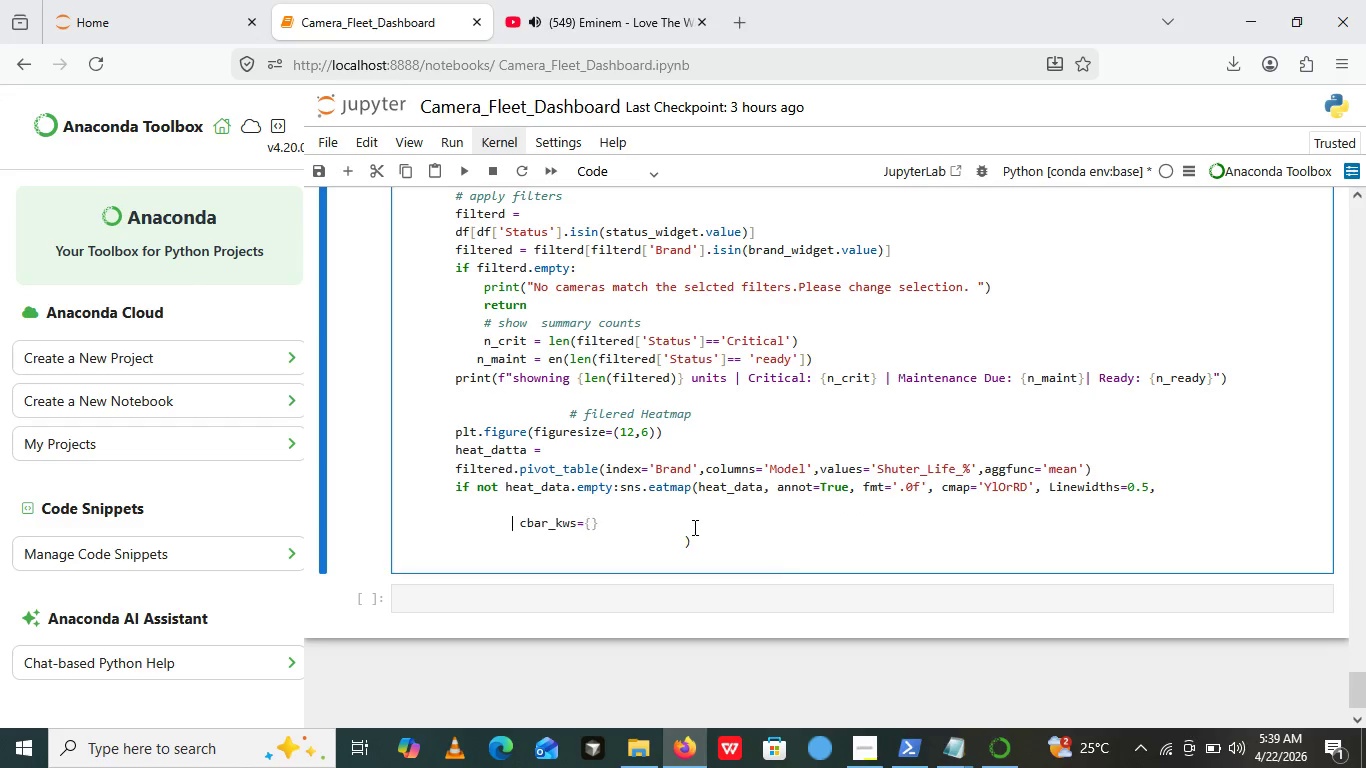 
key(Backspace)
 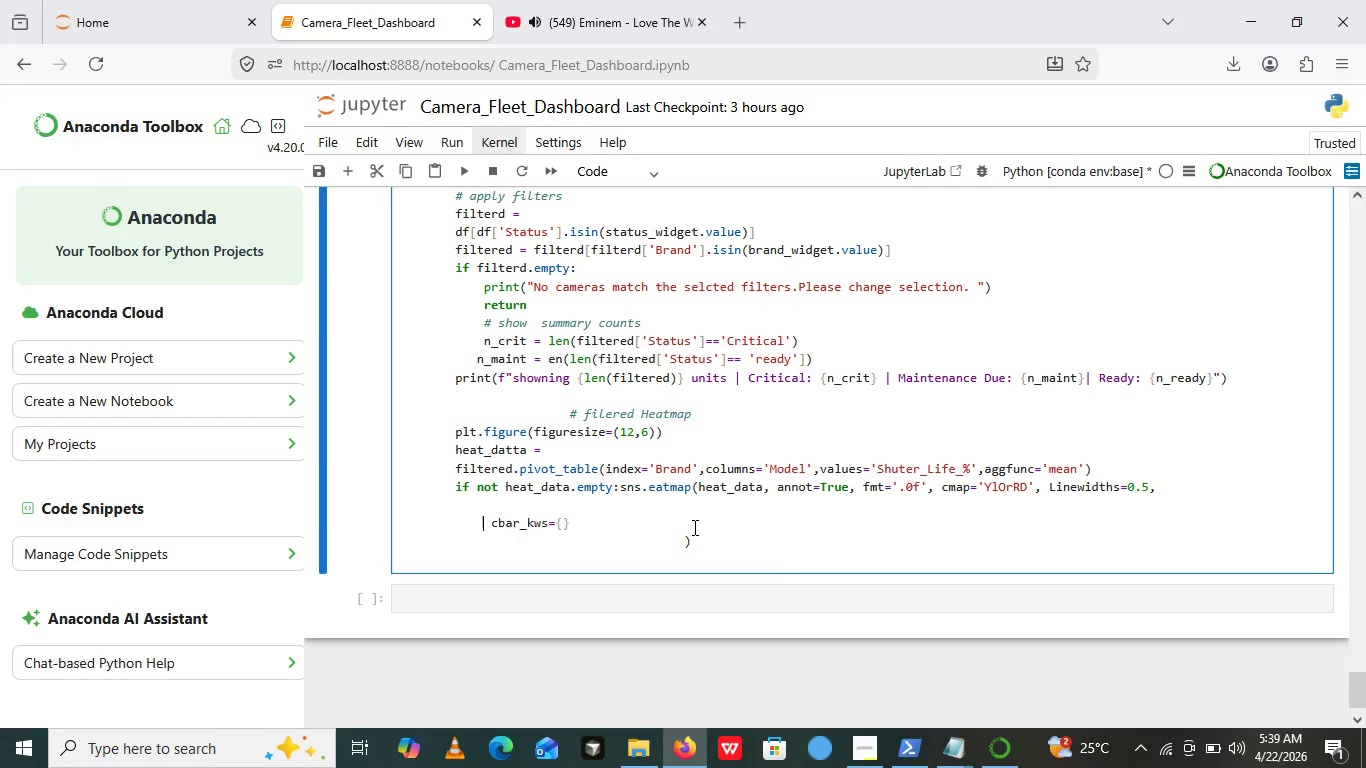 
key(Backspace)
 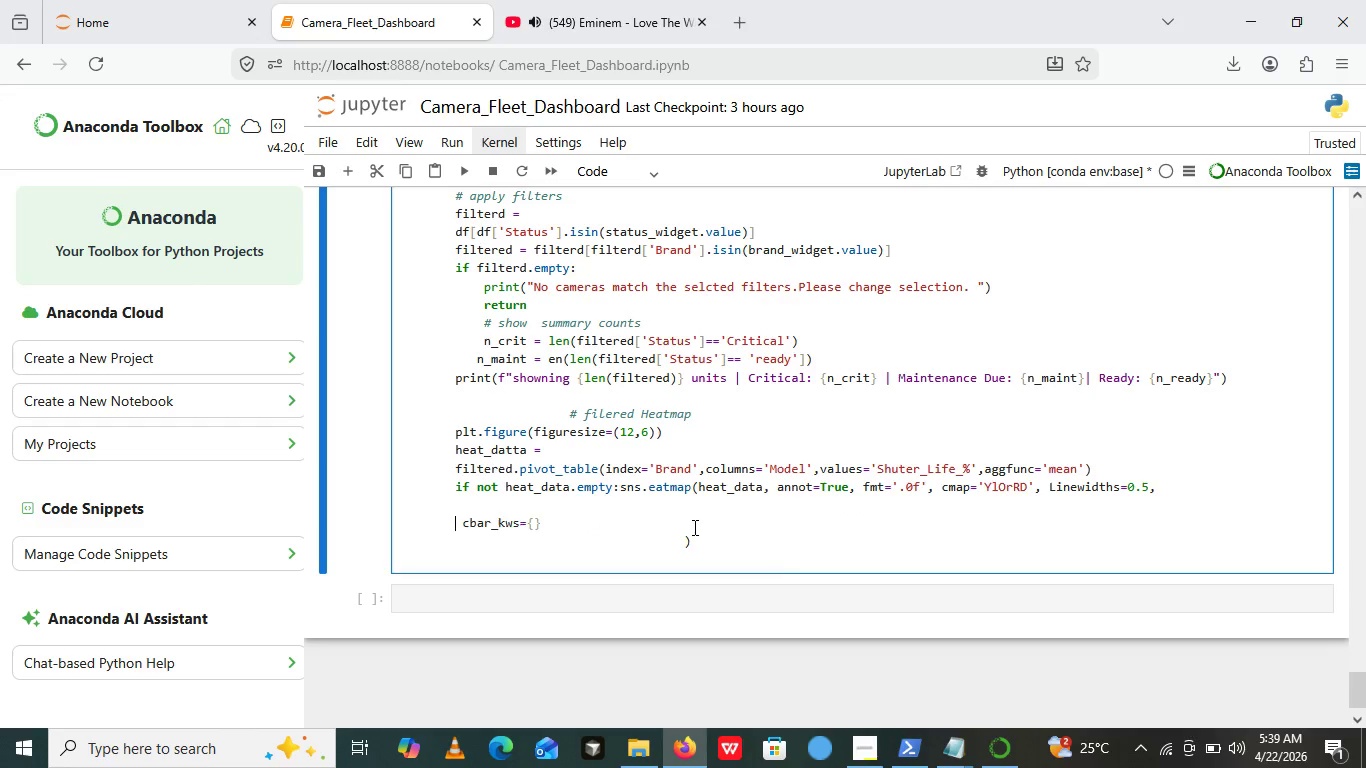 
key(Backspace)
 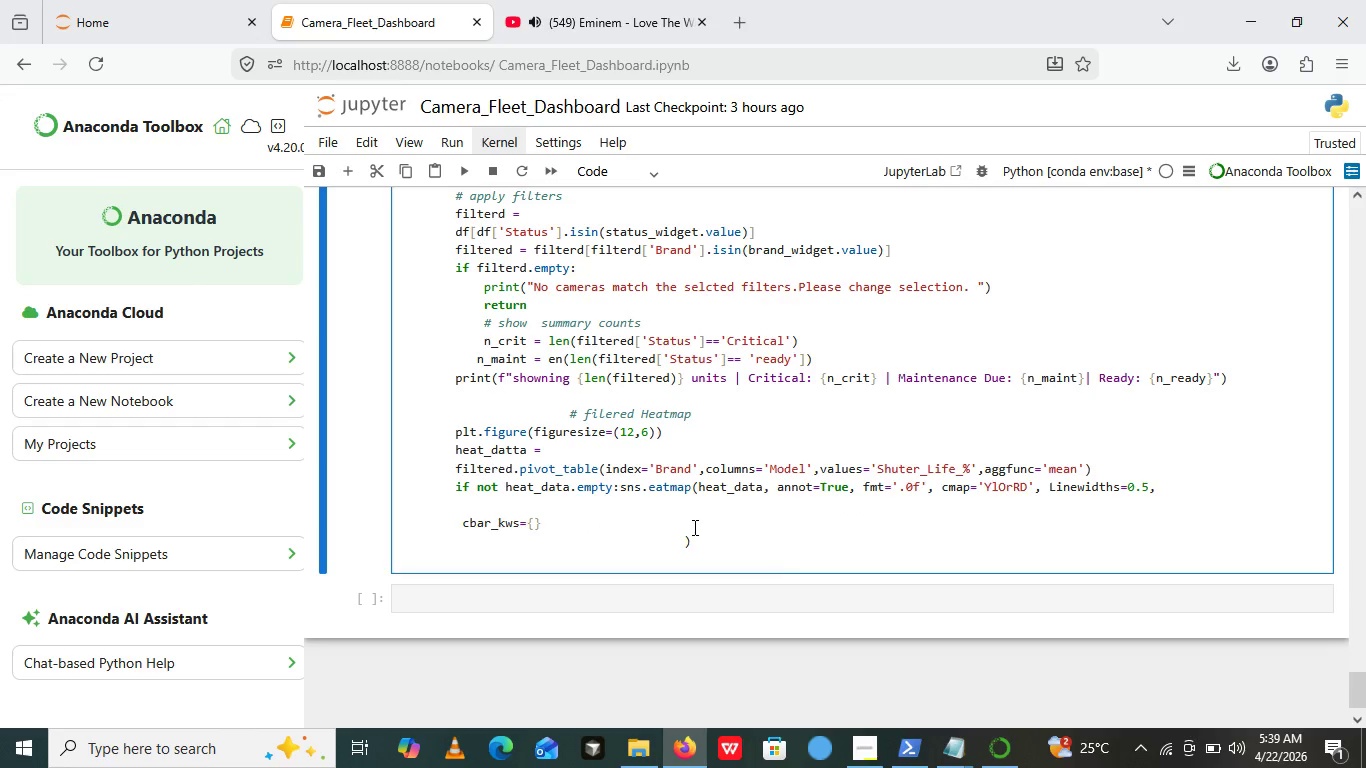 
key(Backspace)
 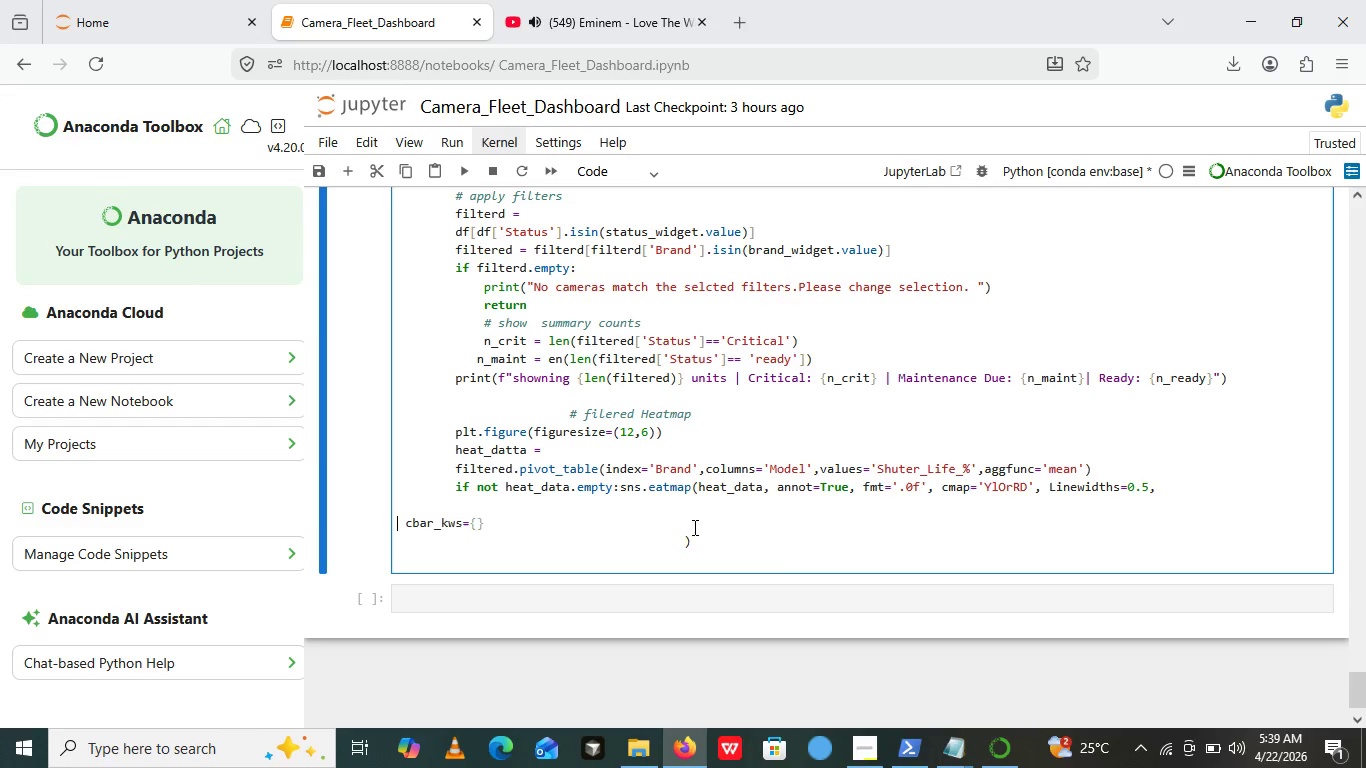 
key(Backspace)
 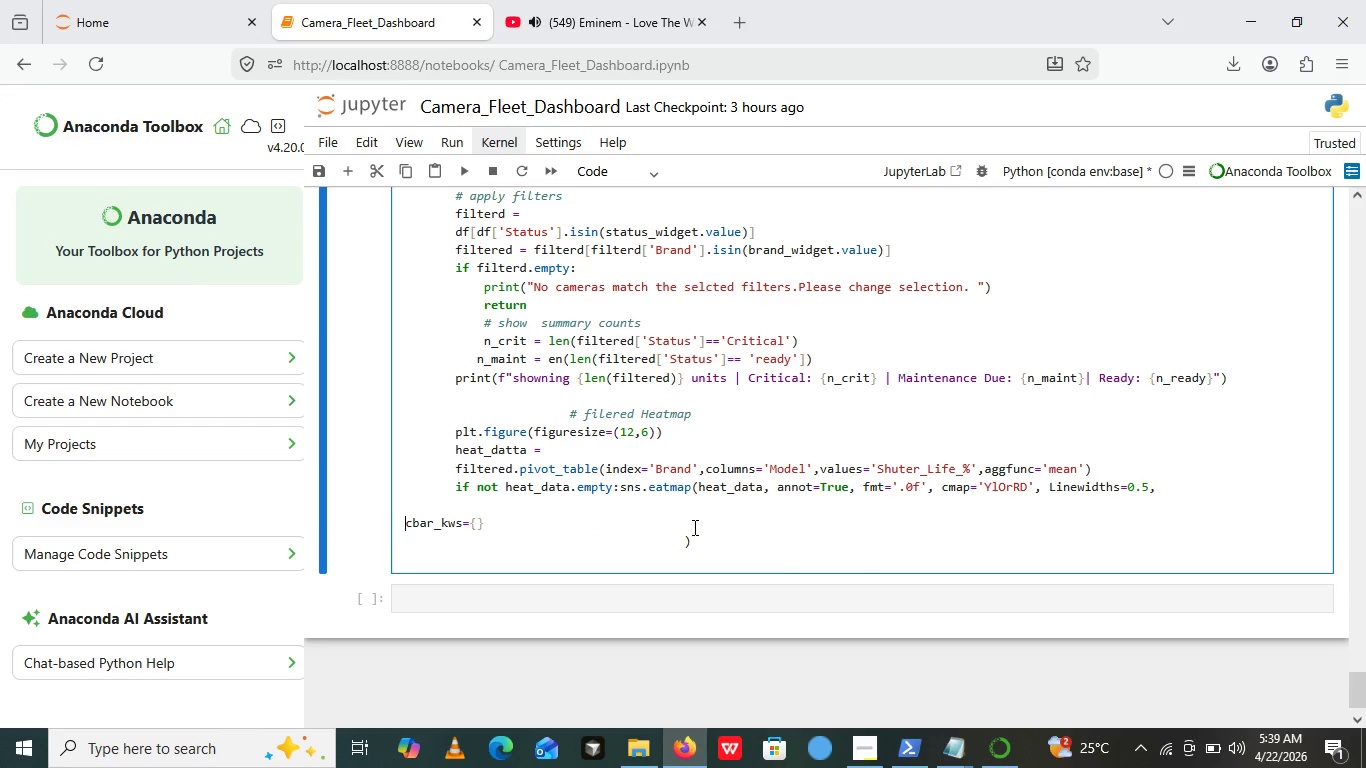 
key(ArrowRight)
 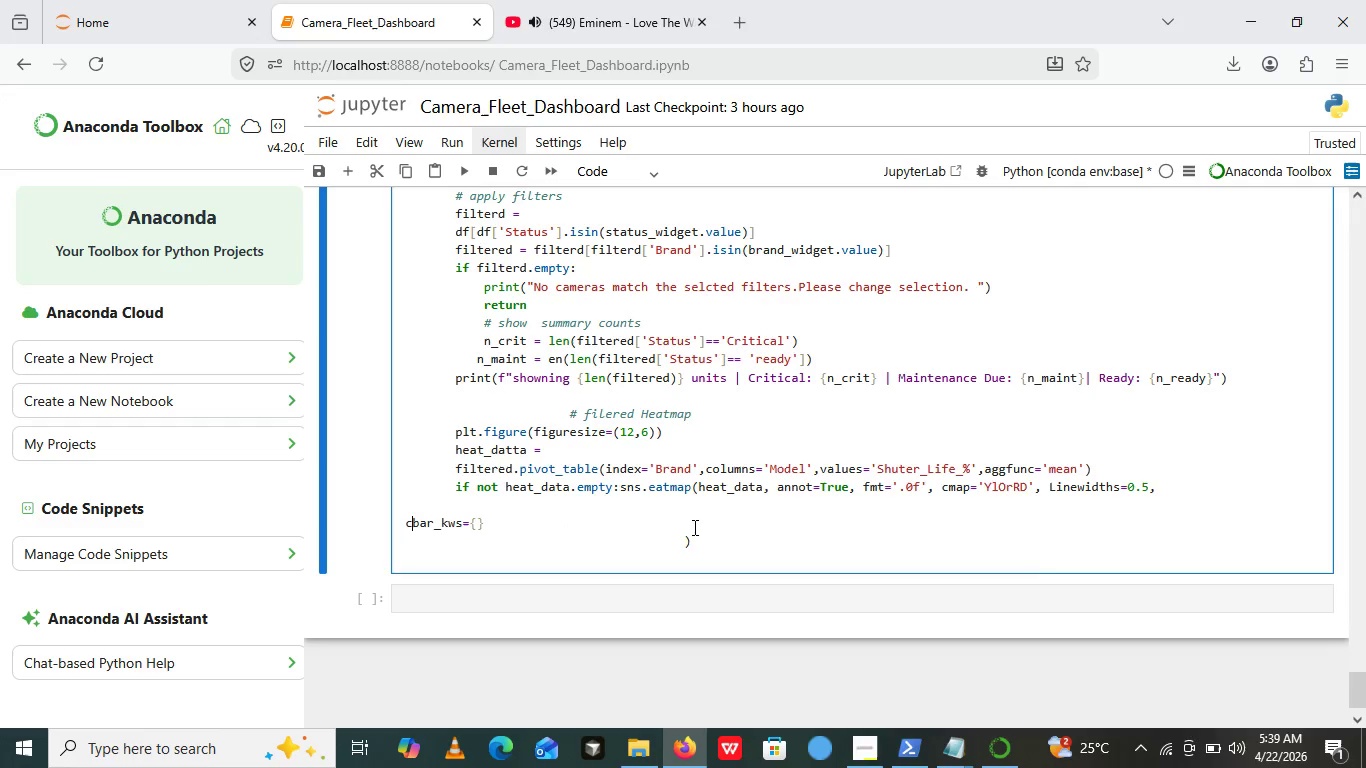 
key(ArrowRight)
 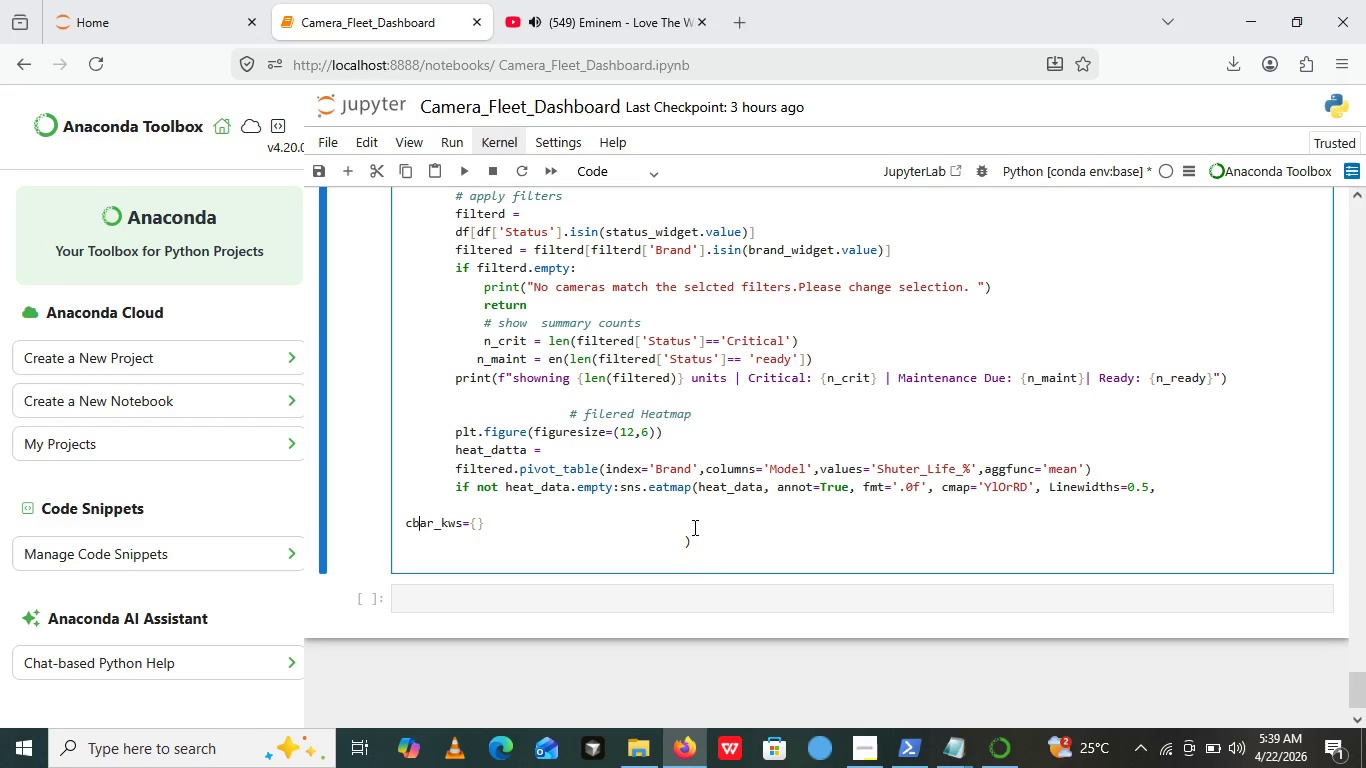 
key(ArrowRight)
 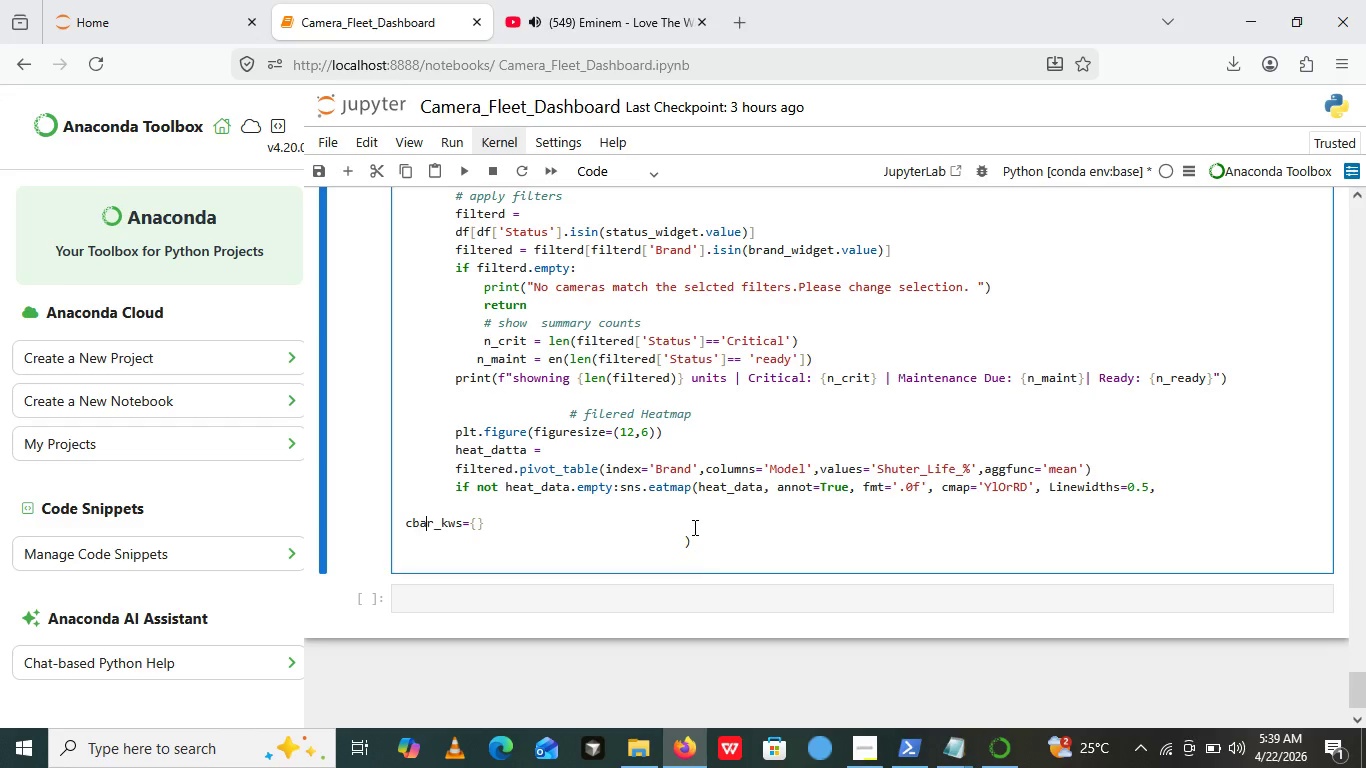 
key(ArrowRight)
 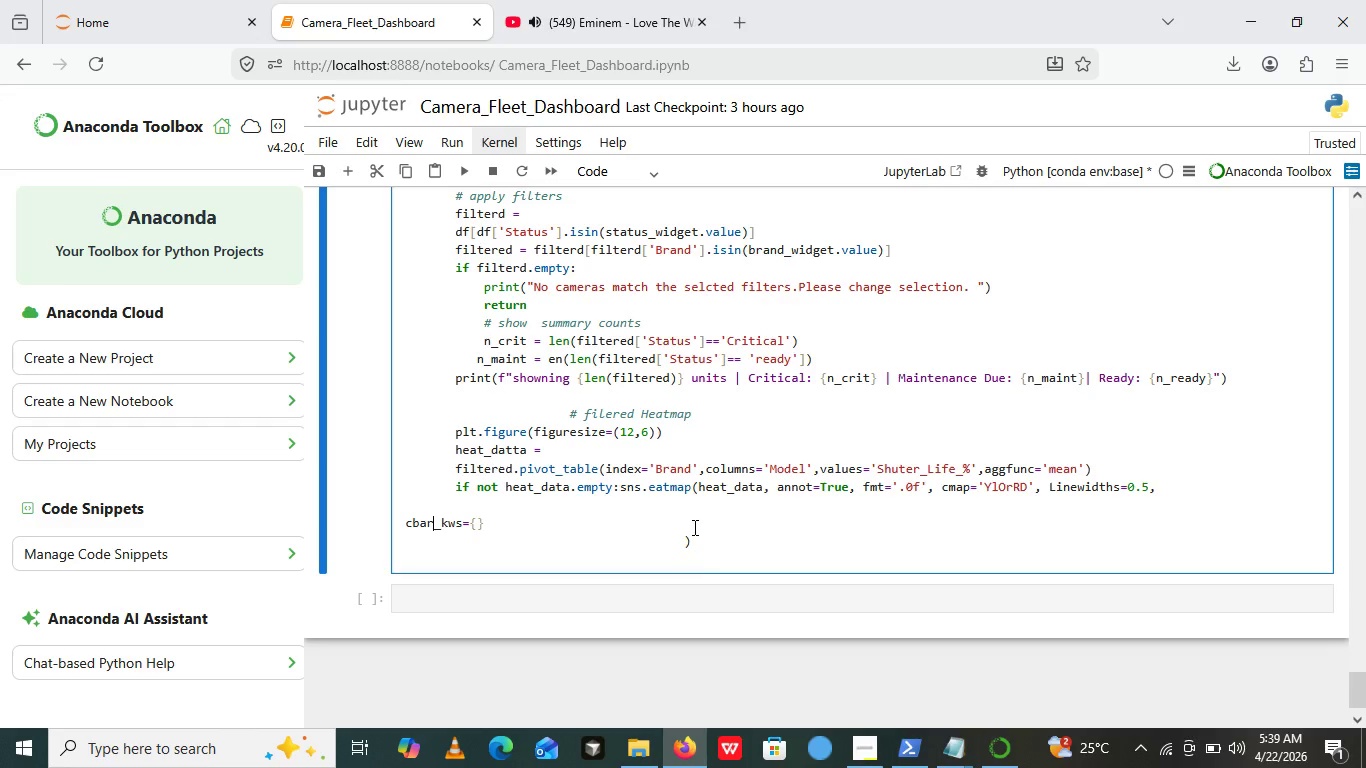 
key(ArrowRight)
 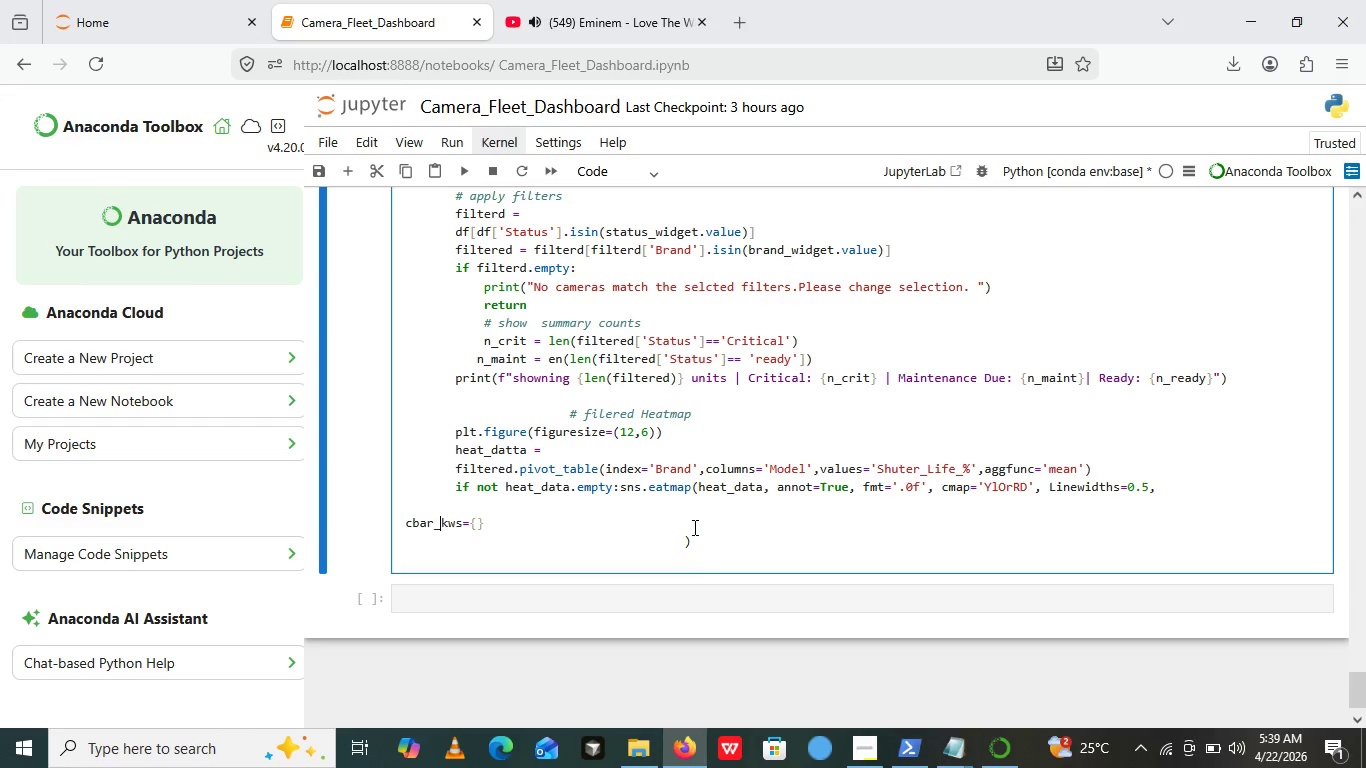 
key(ArrowRight)
 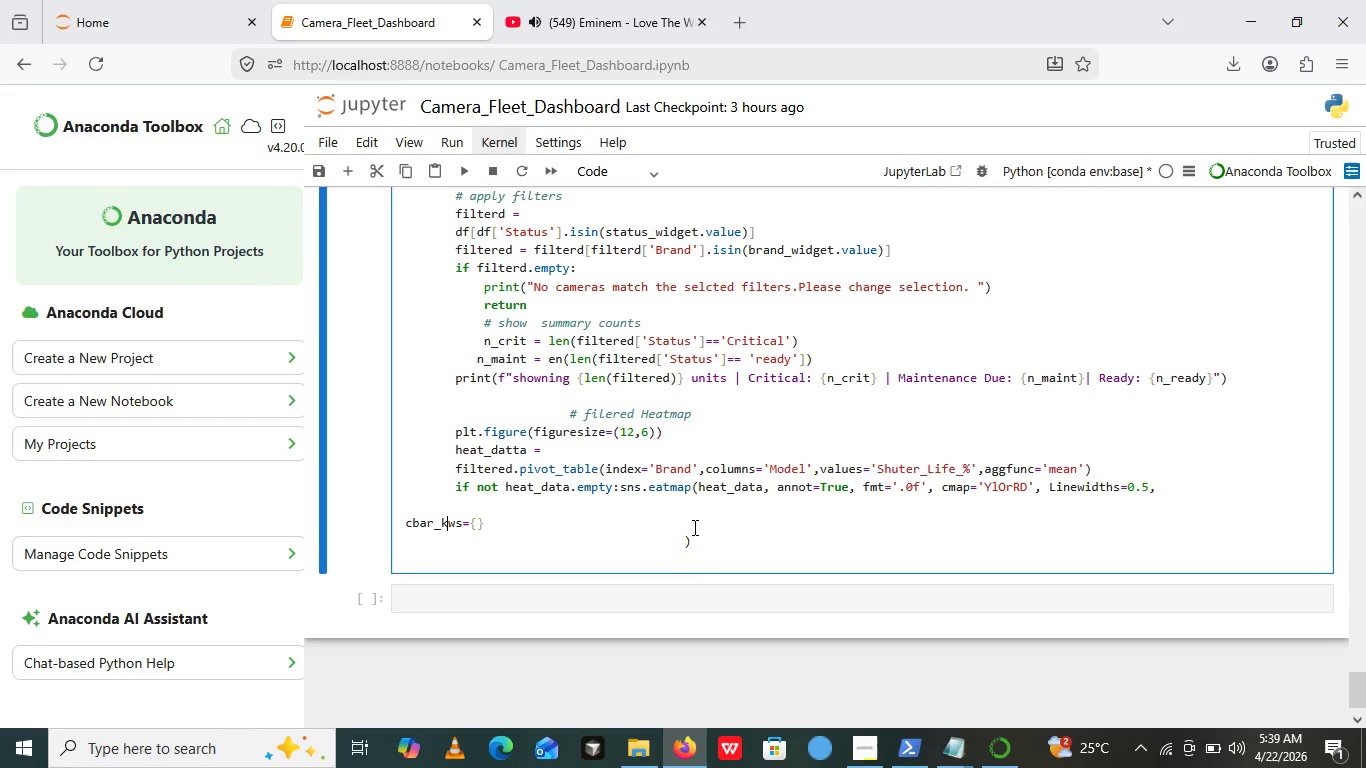 
key(ArrowRight)
 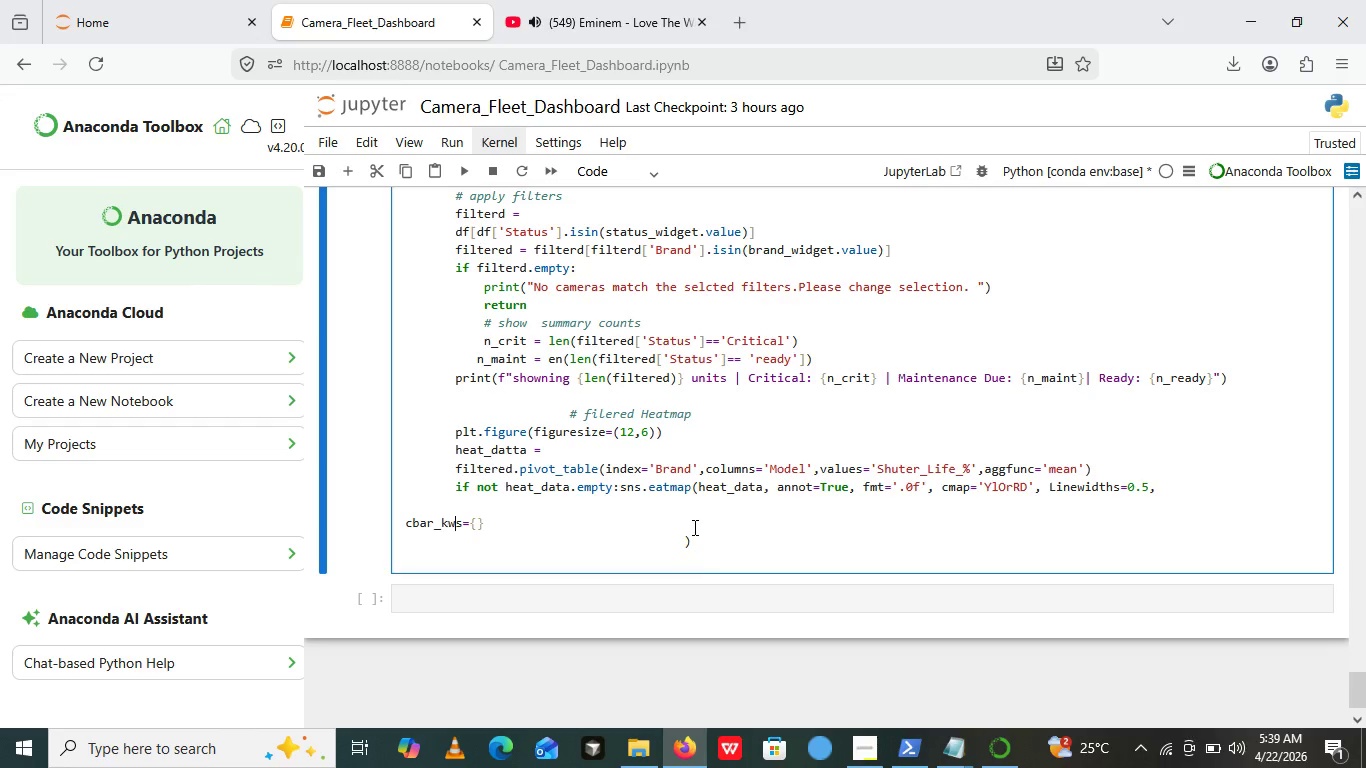 
key(ArrowRight)
 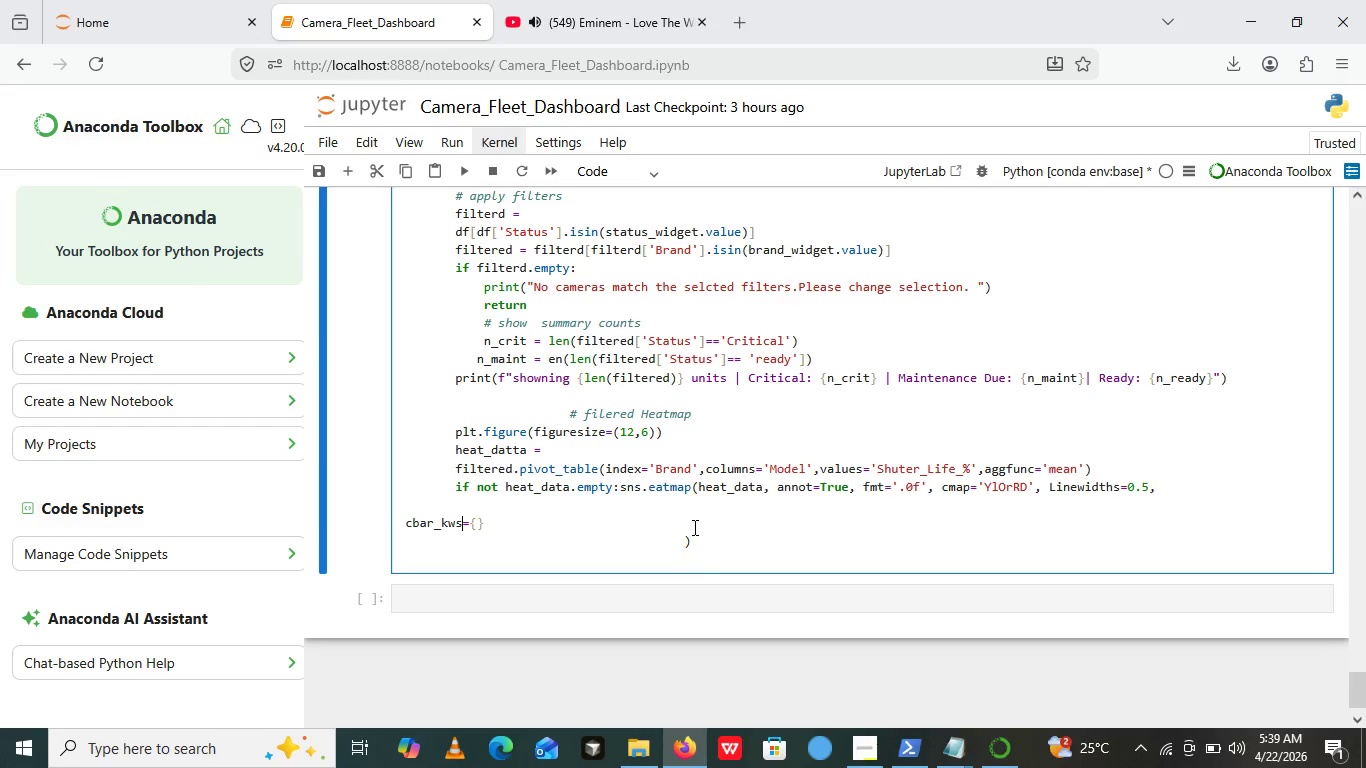 
key(ArrowRight)
 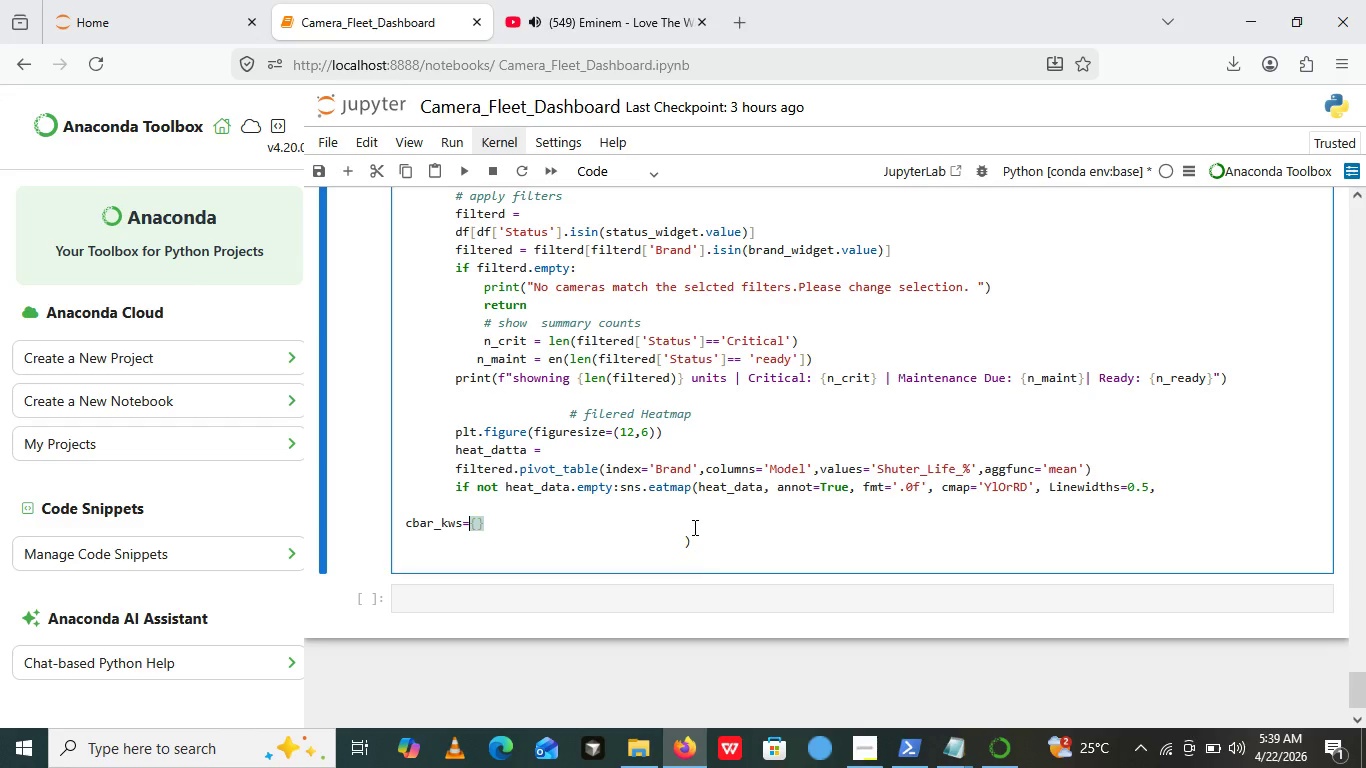 
key(ArrowRight)
 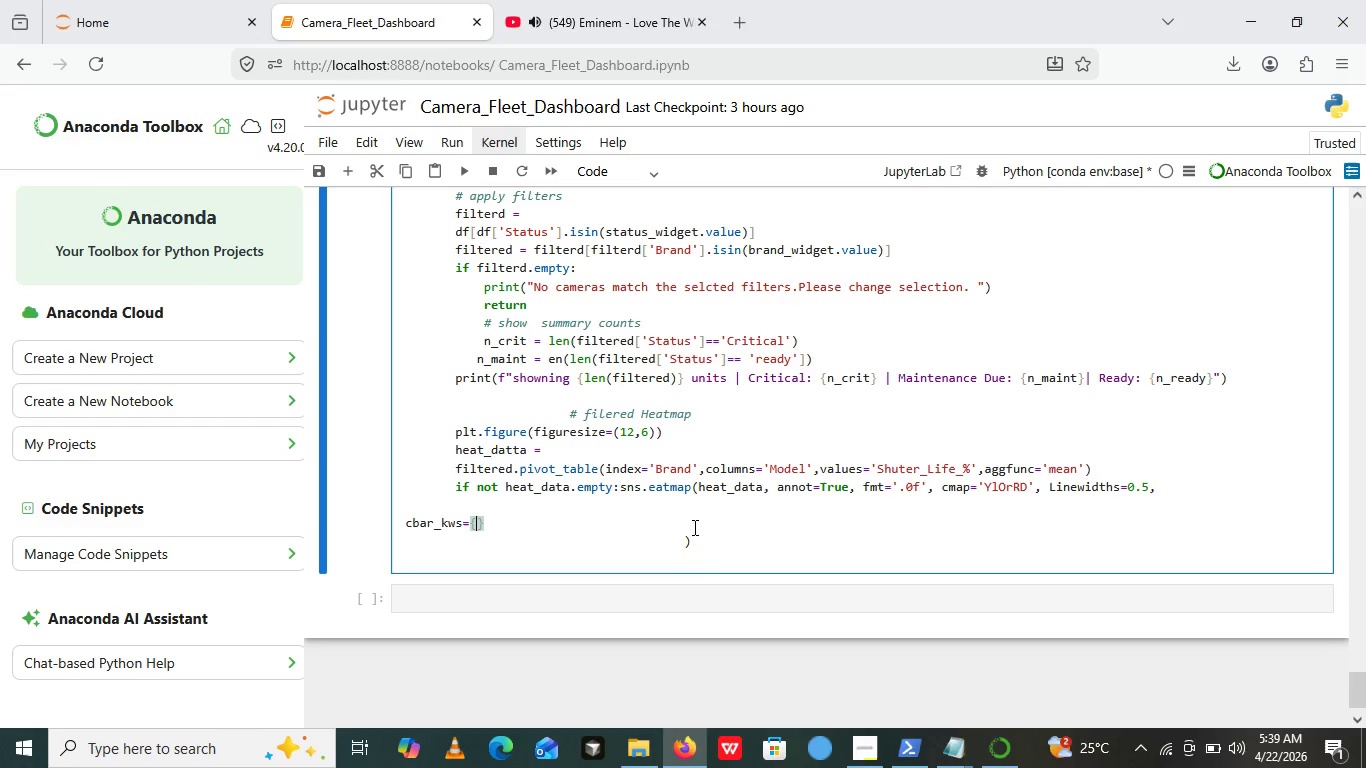 
key(ArrowRight)
 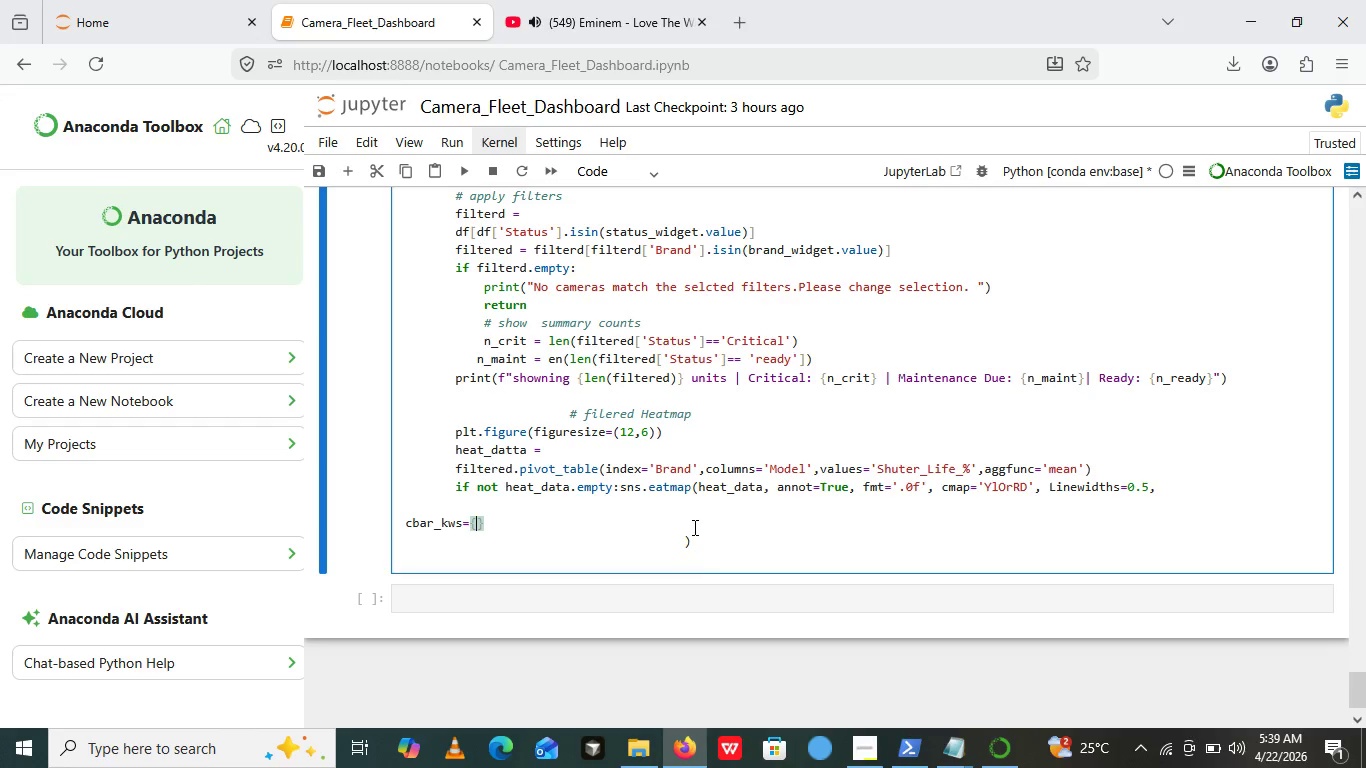 
key(Quote)
 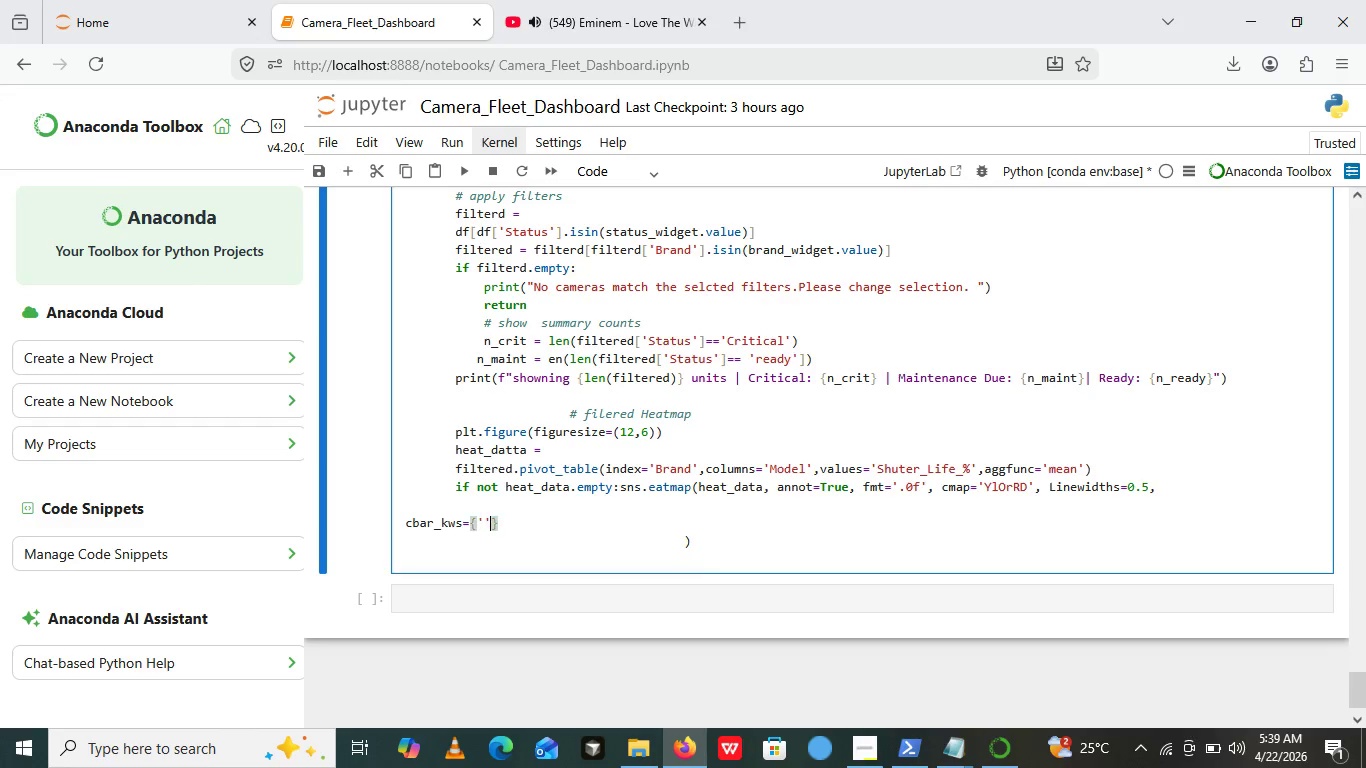 
key(Quote)
 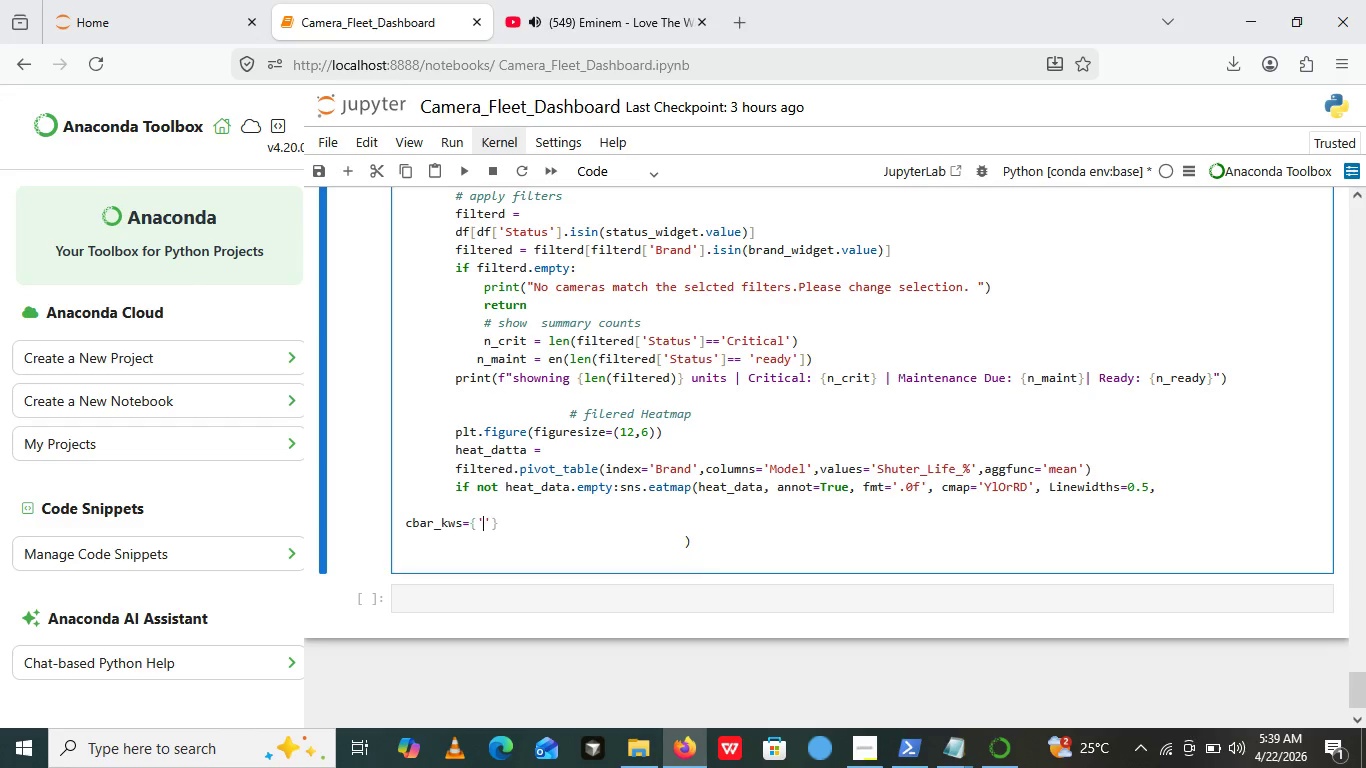 
key(ArrowLeft)
 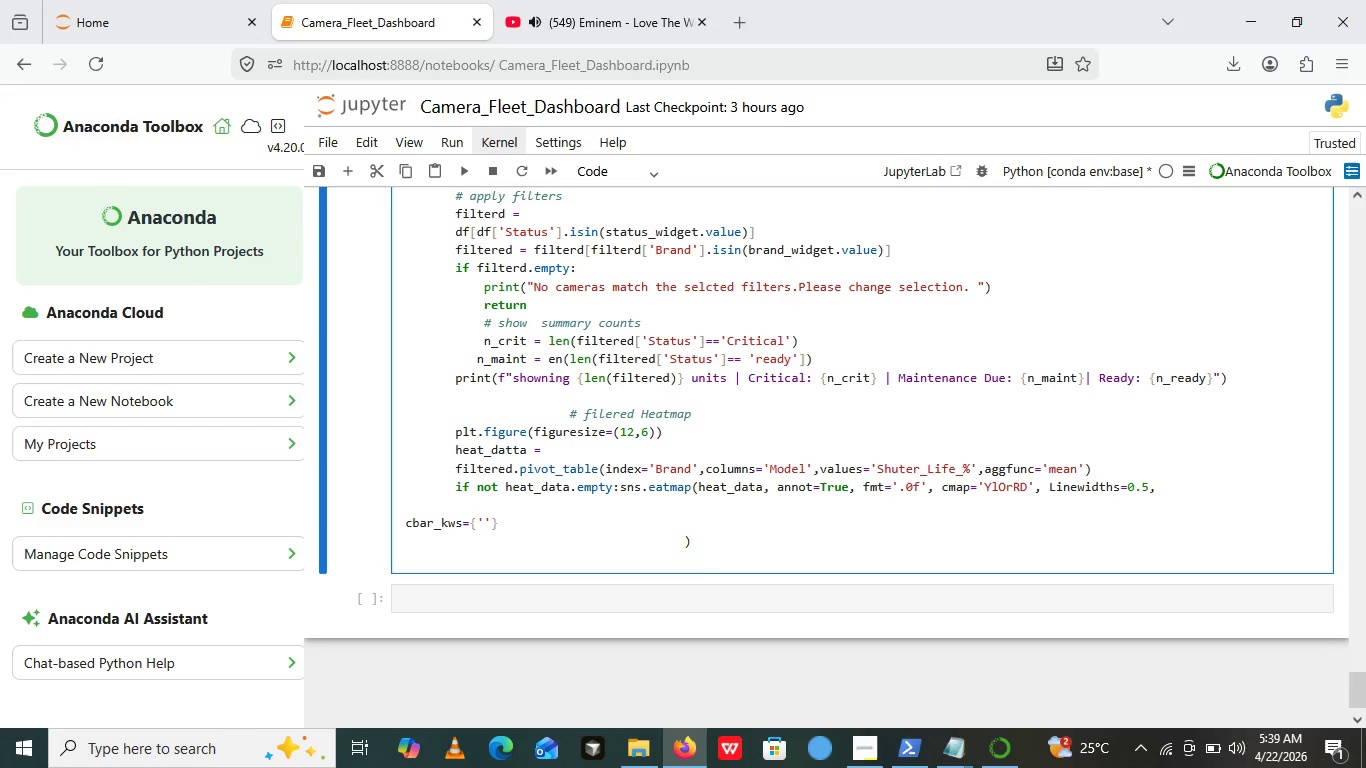 
type(label)
 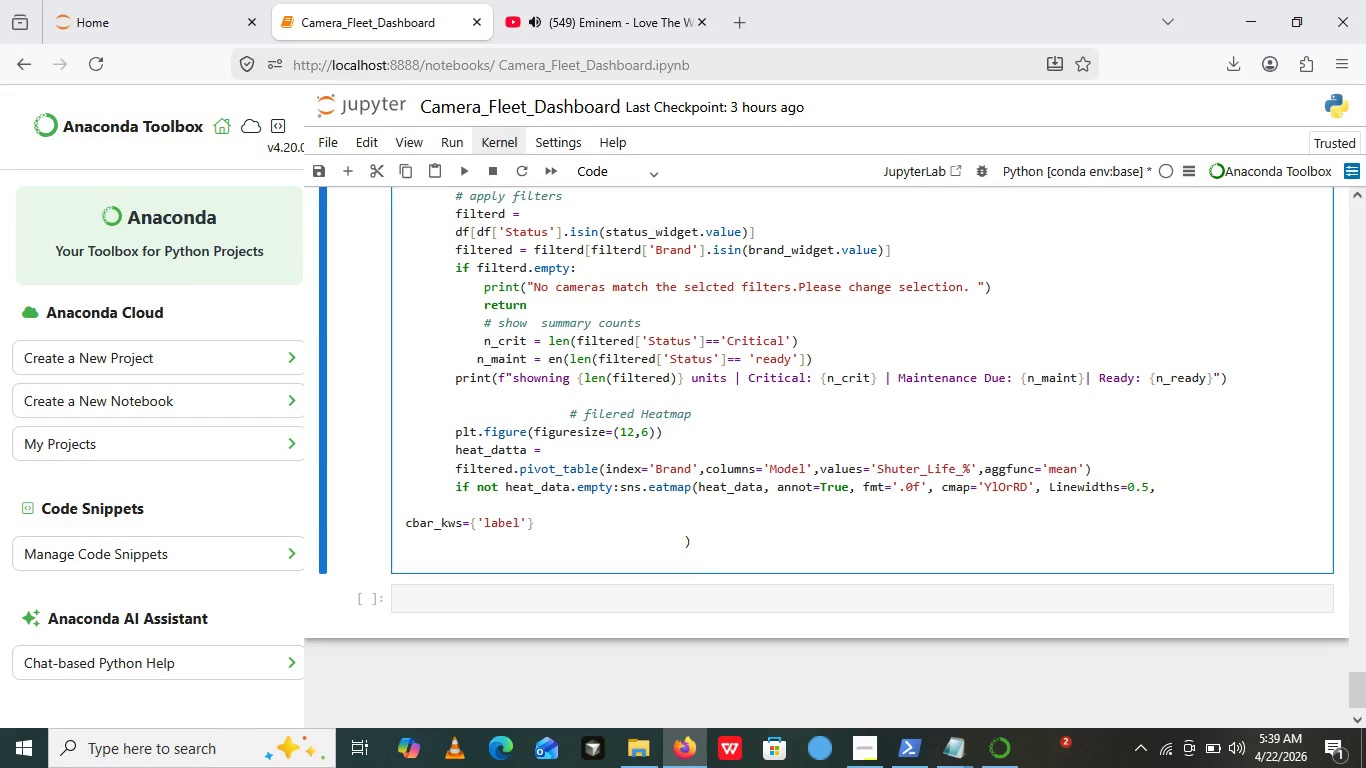 
key(ArrowRight)
 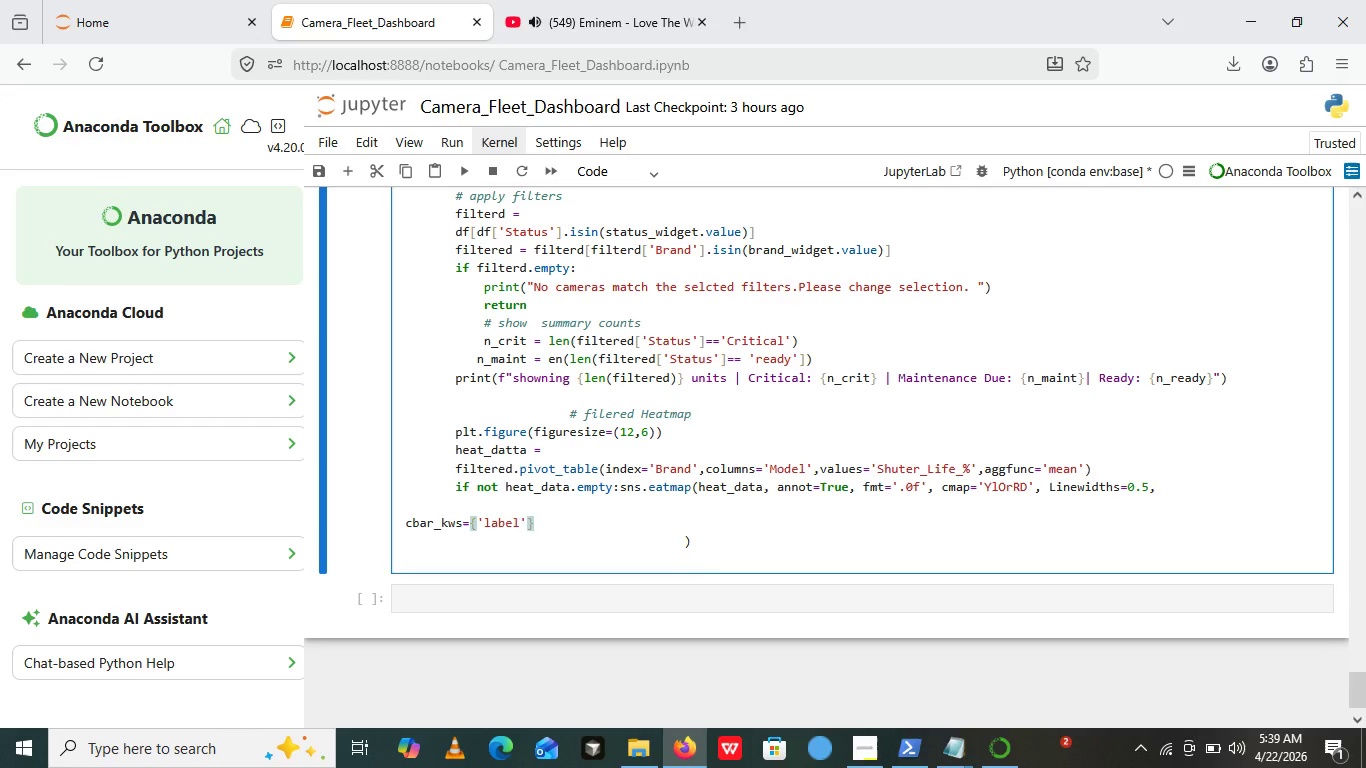 
key(Shift+Semicolon)
 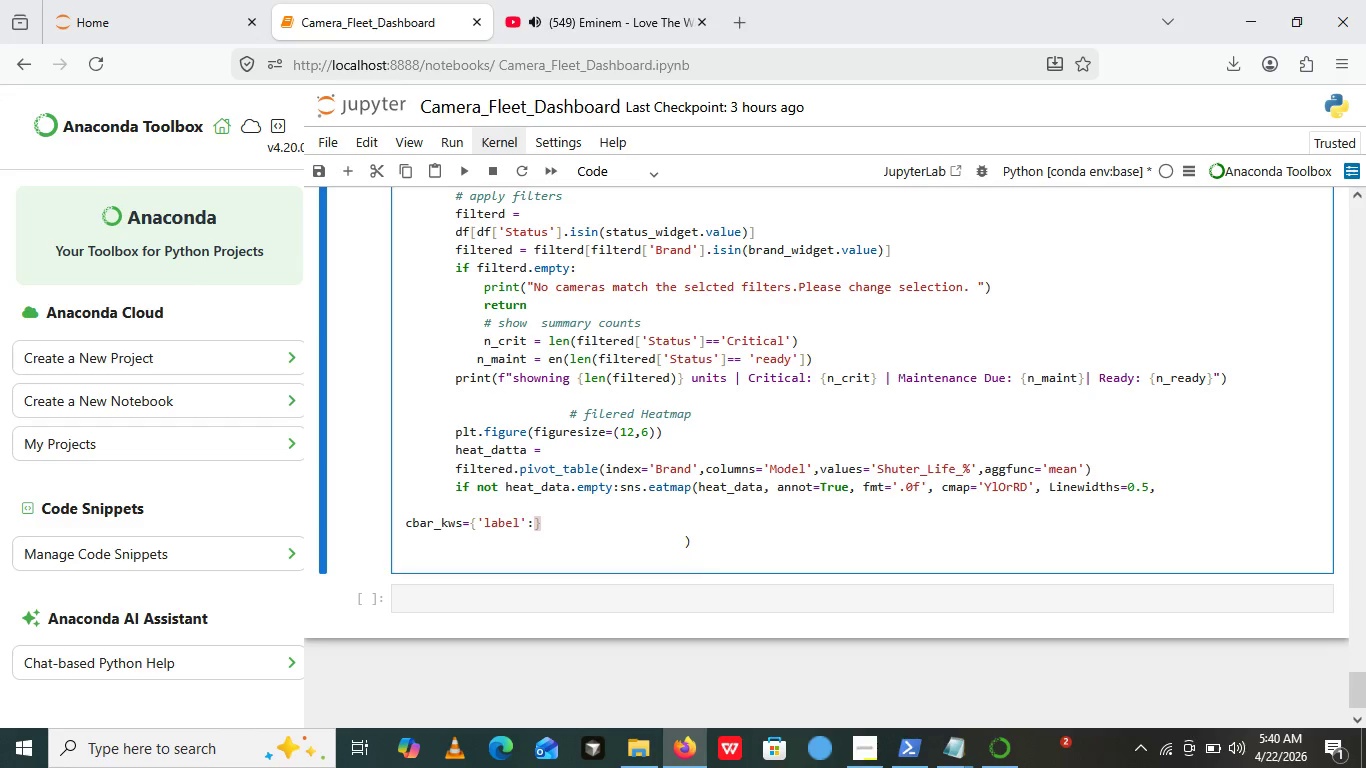 
key(Space)
 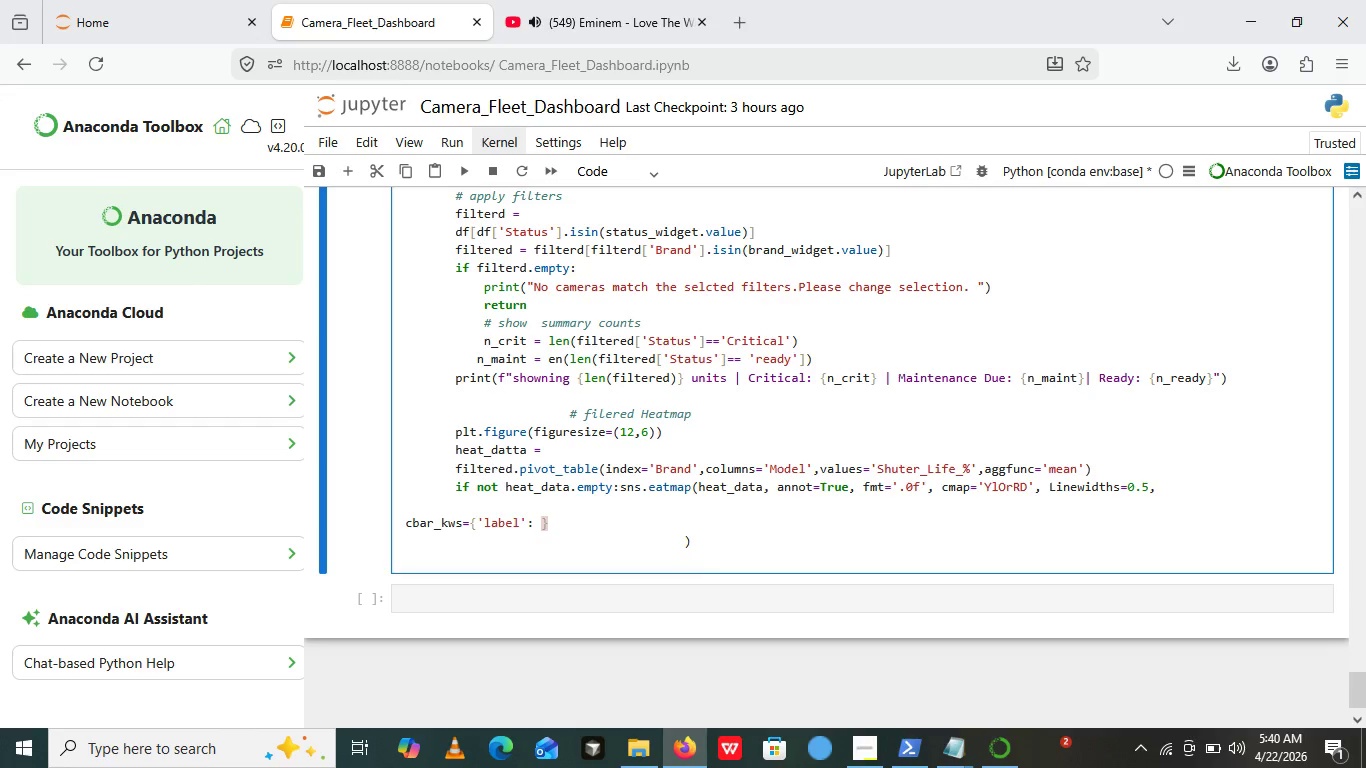 
key(Quote)
 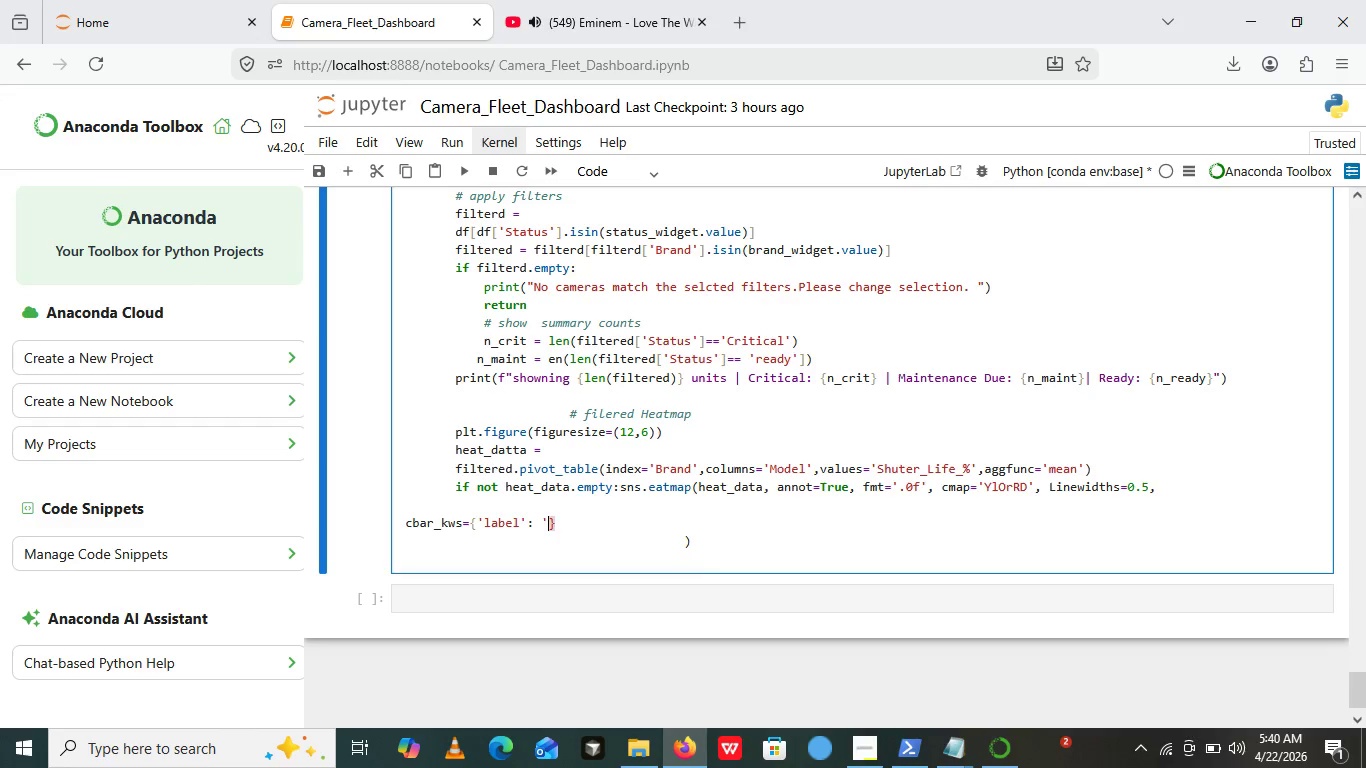 
key(Quote)
 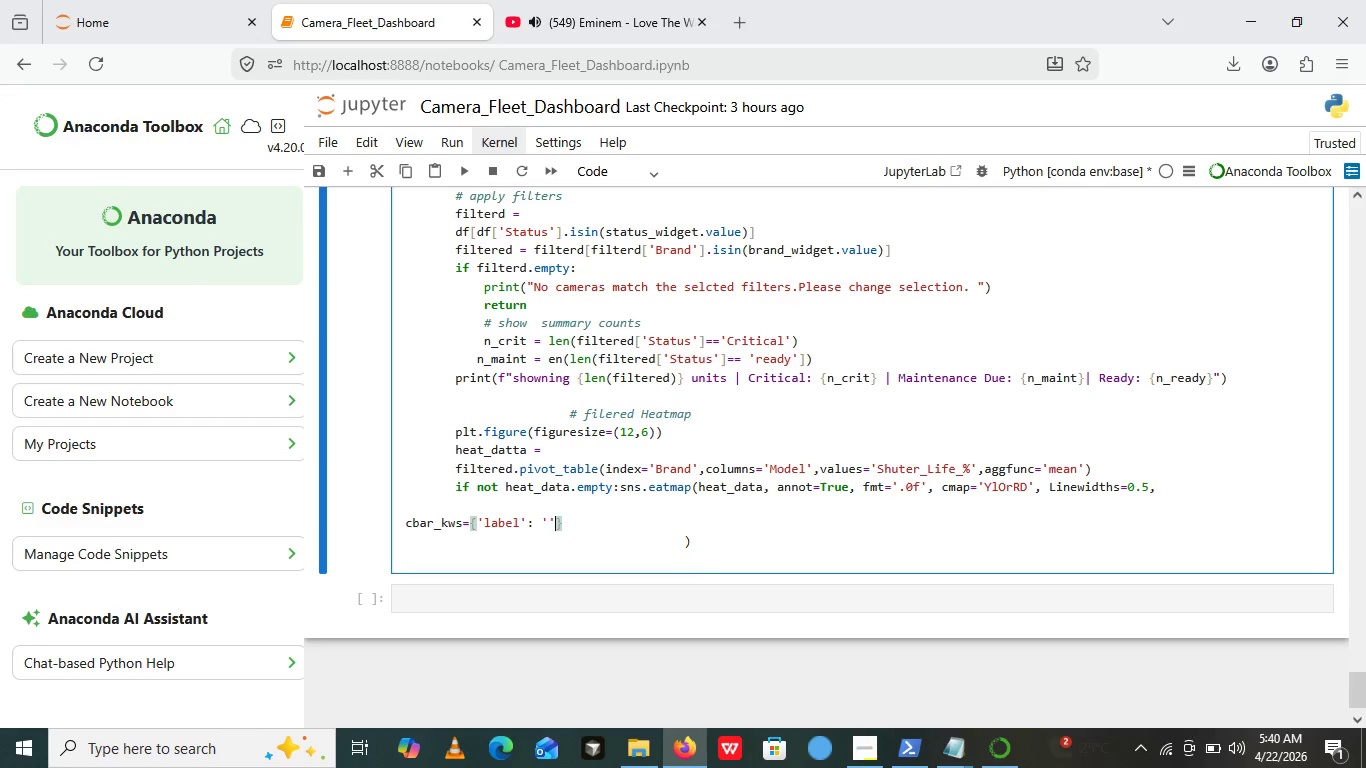 
key(ArrowLeft)
 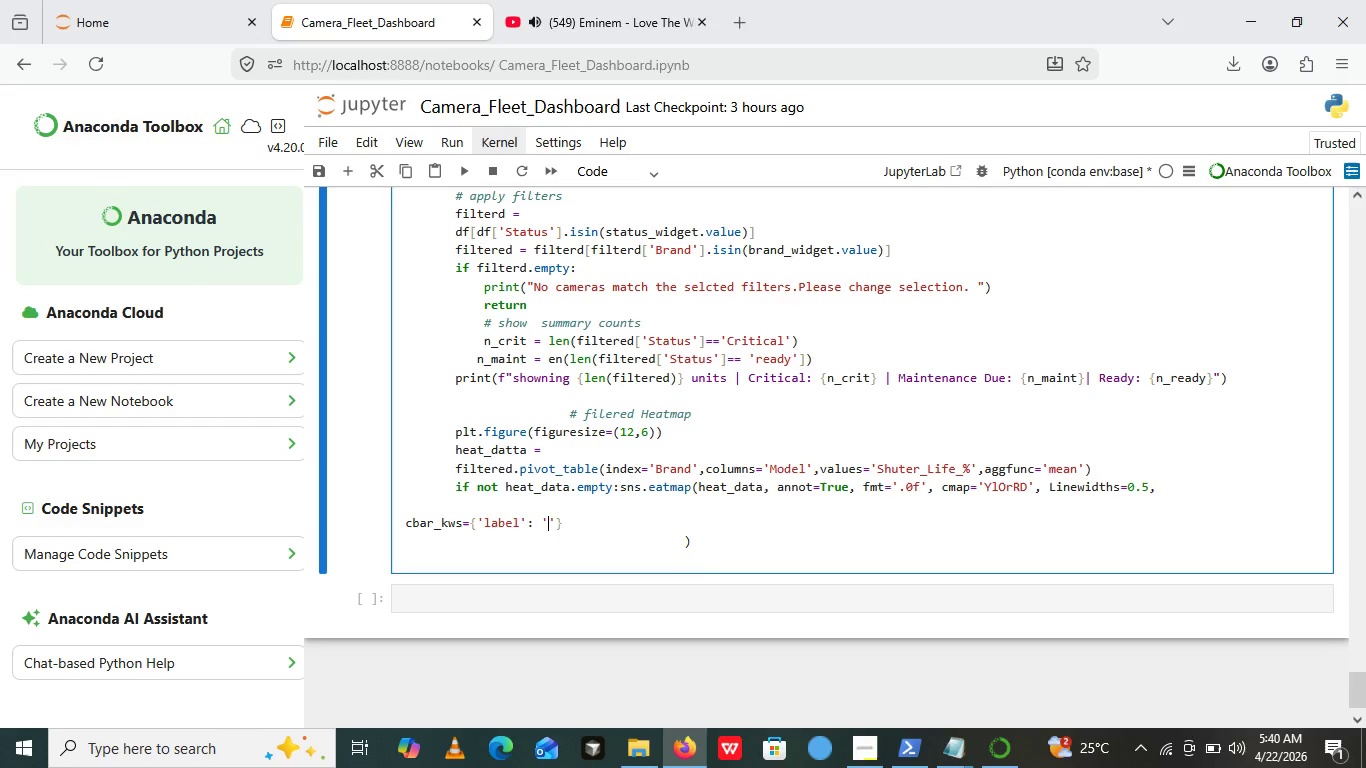 
type(Shutter Life Used )
 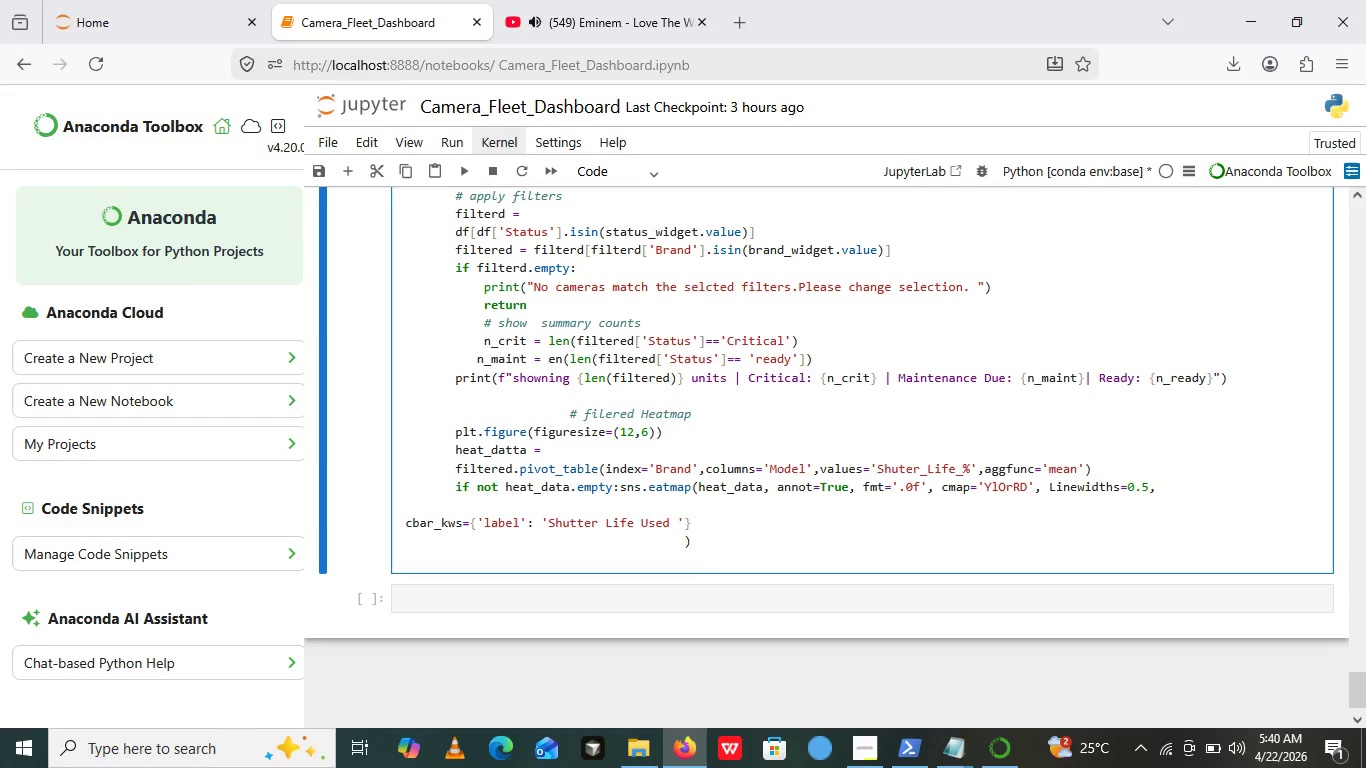 
wait(5.89)
 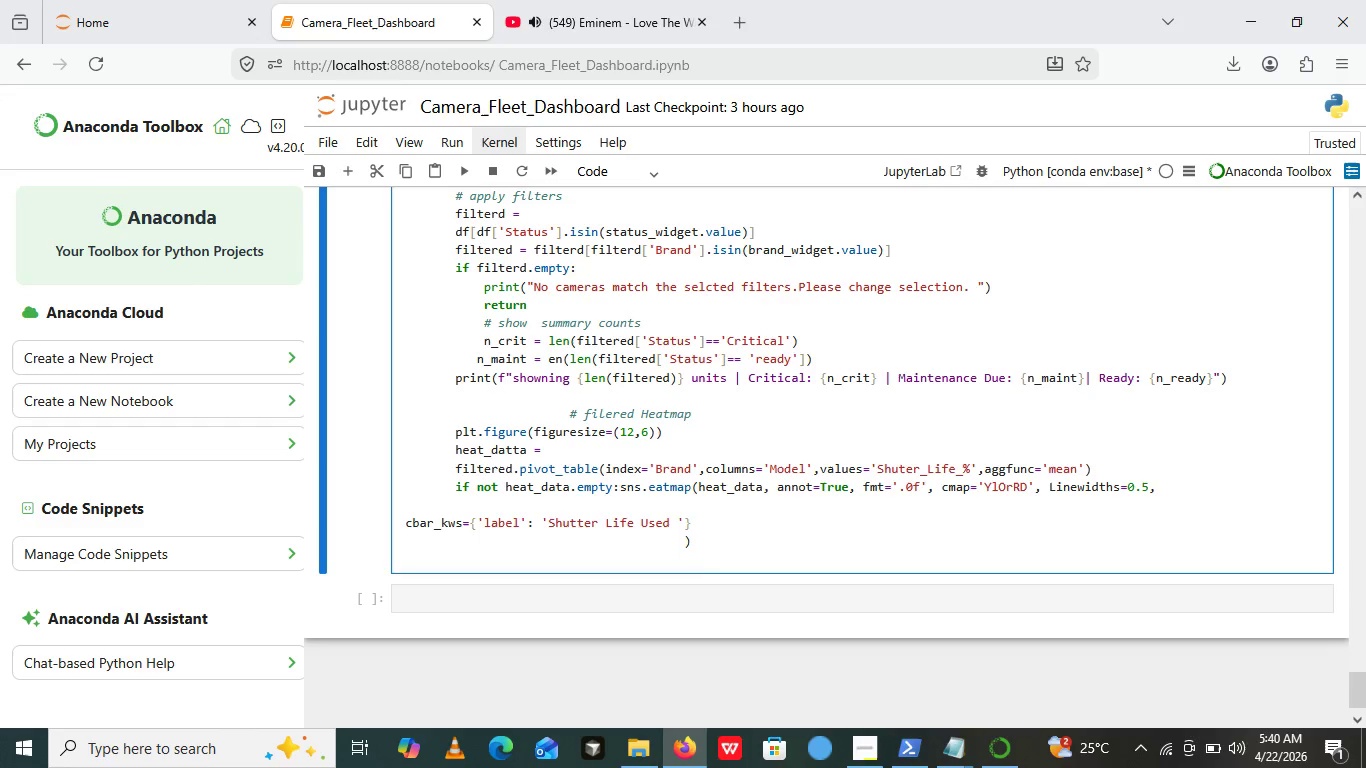 
type(())
 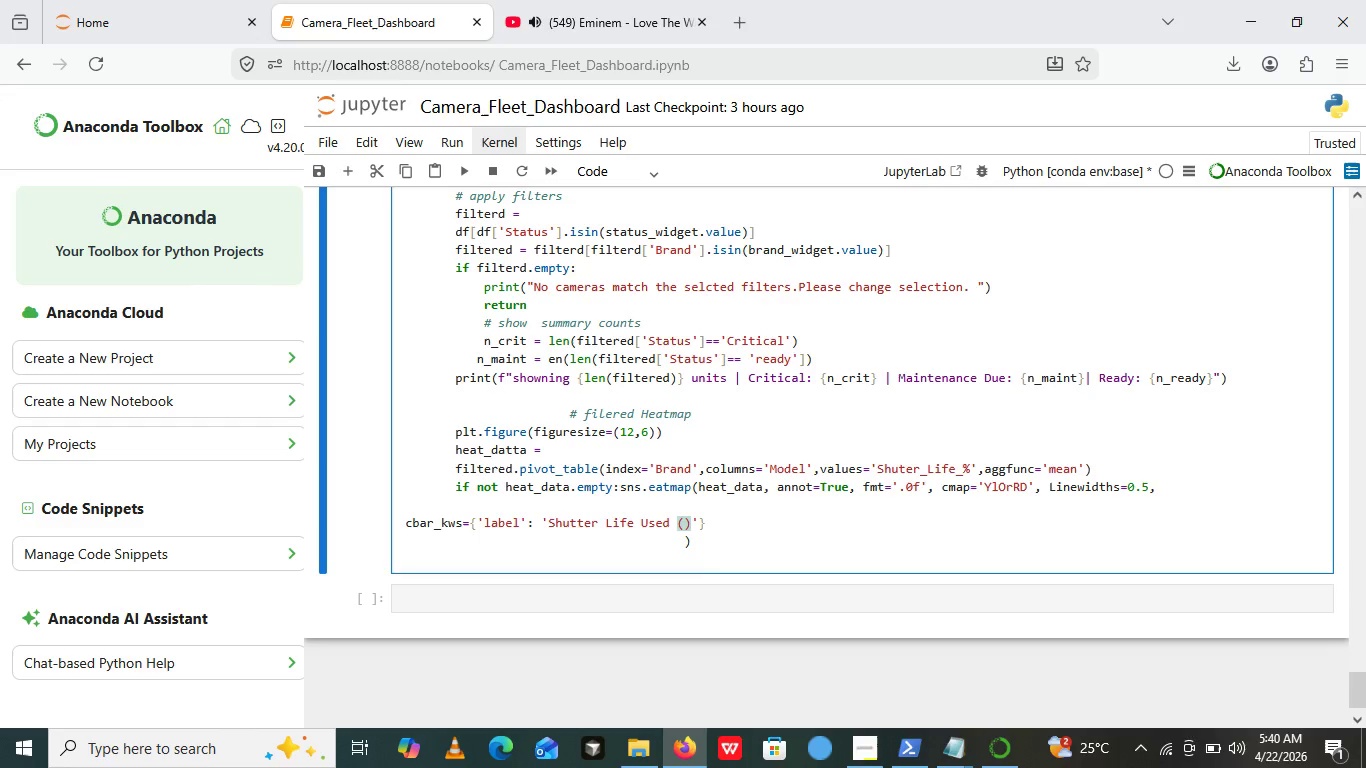 
key(ArrowLeft)
 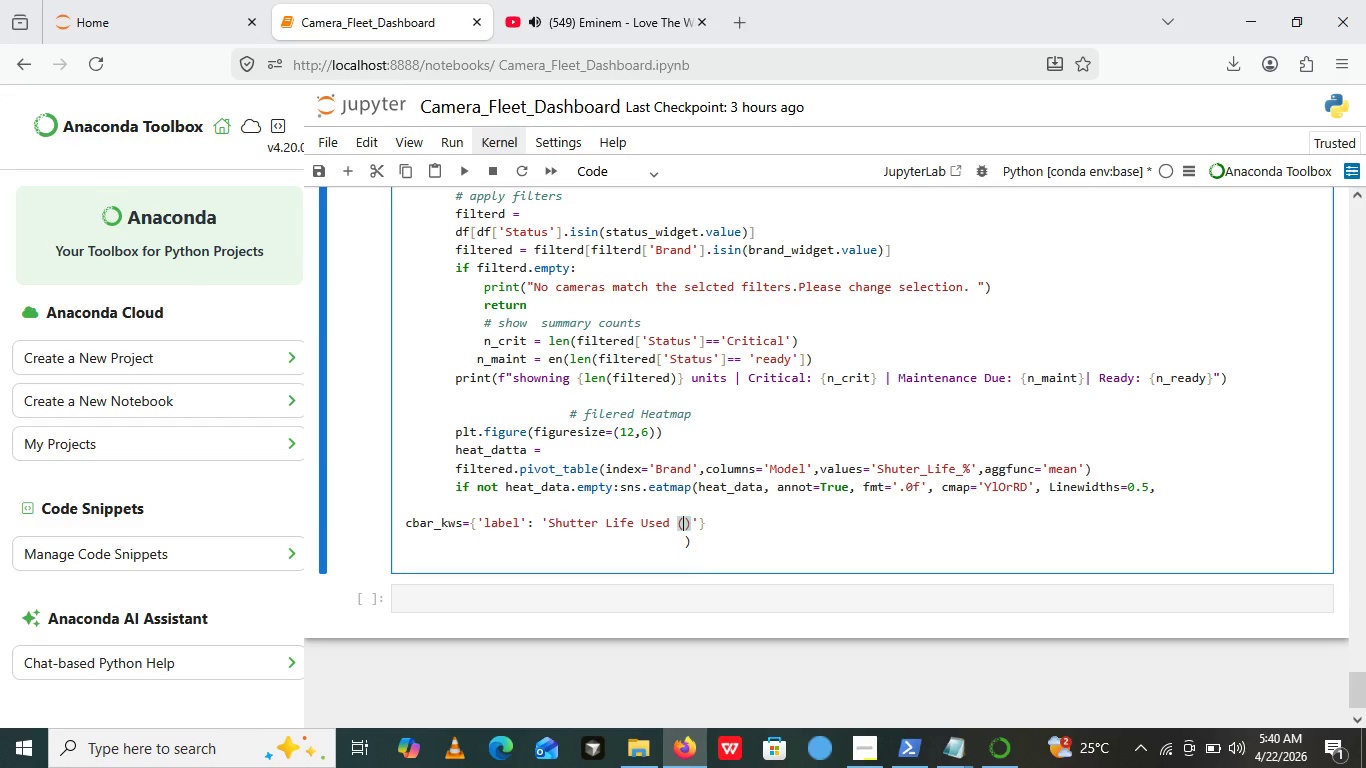 
key(Shift+5)
 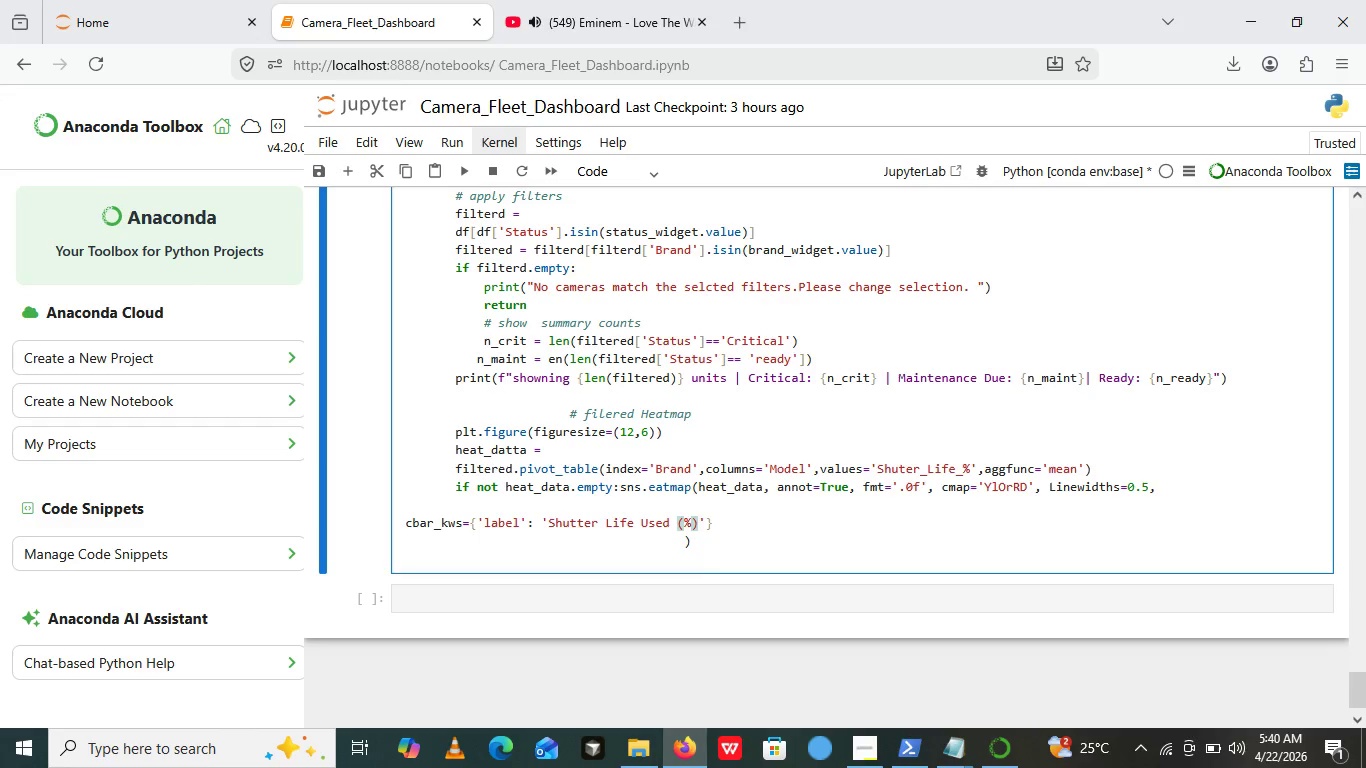 
key(ArrowRight)
 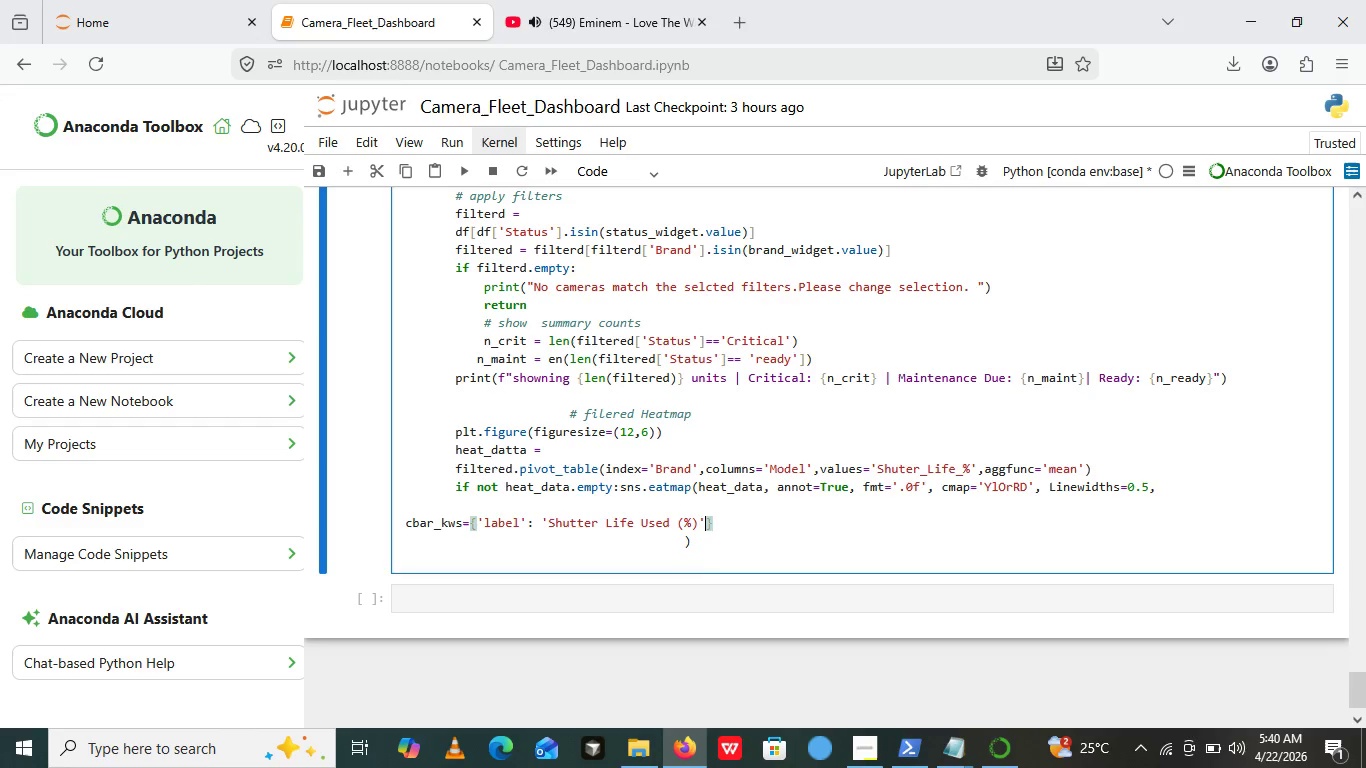 
key(ArrowRight)
 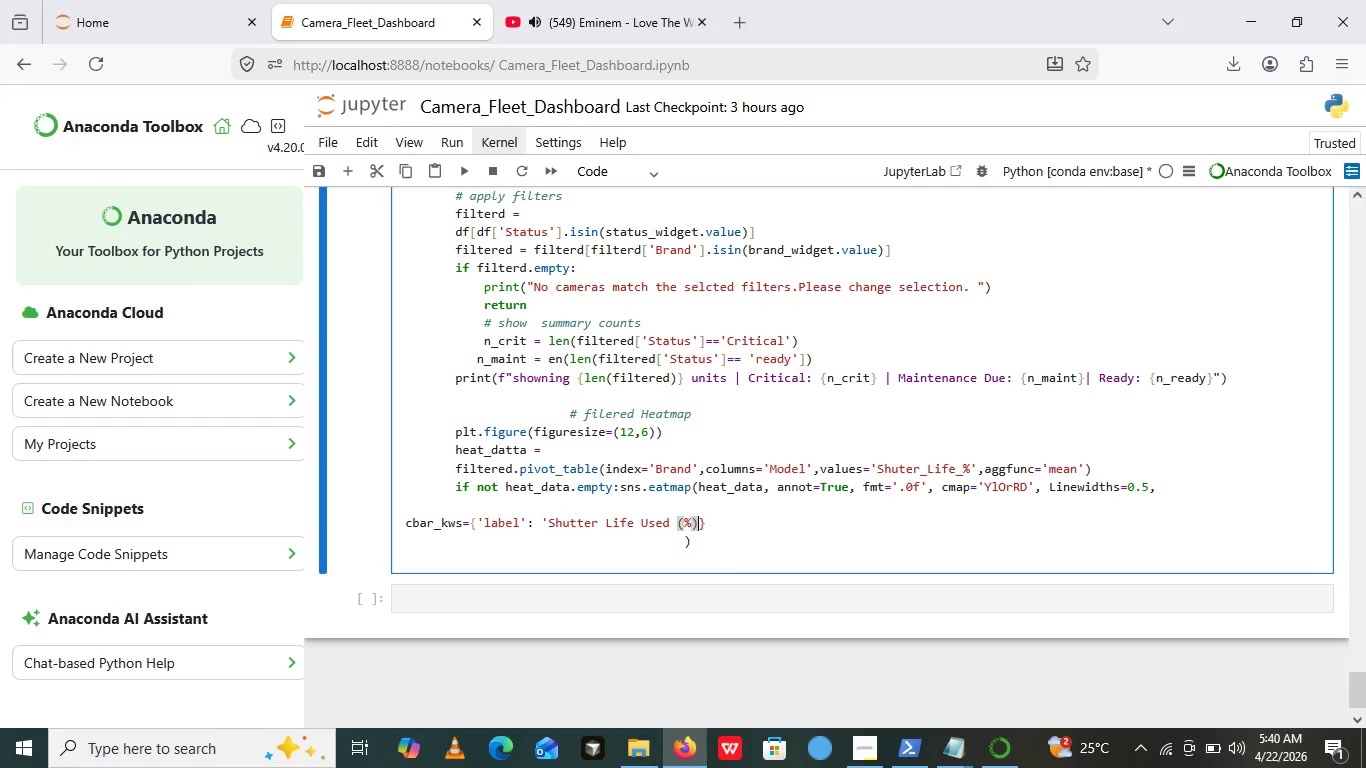 
key(Backspace)
 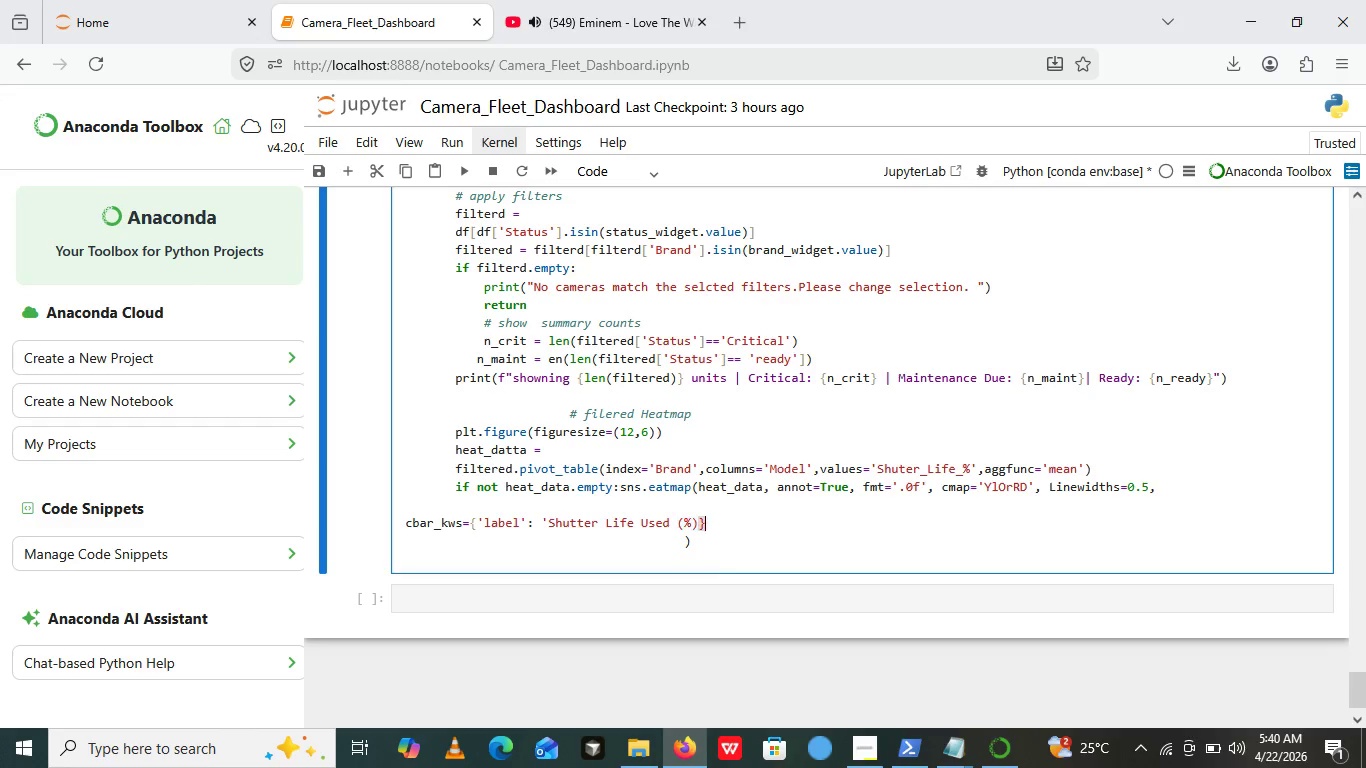 
key(ArrowRight)
 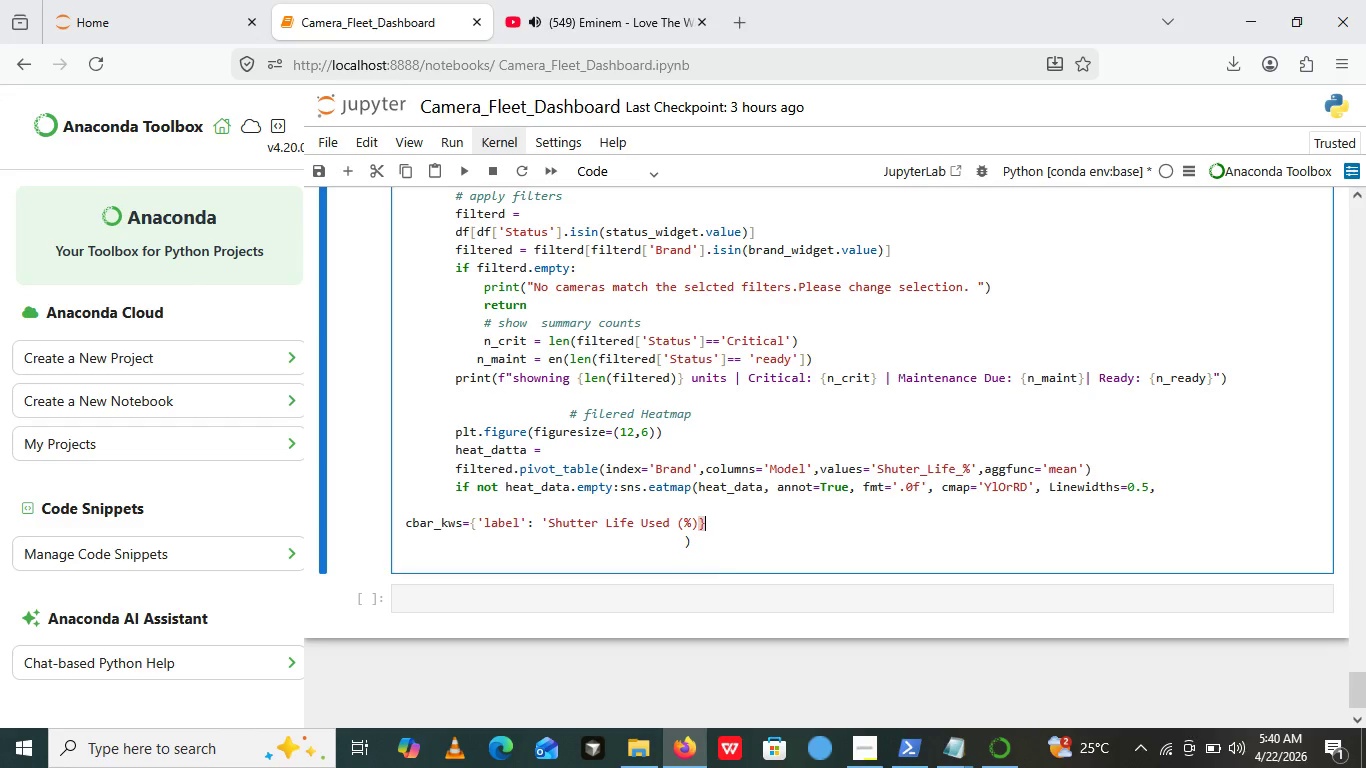 
key(Shift+BracketRight)
 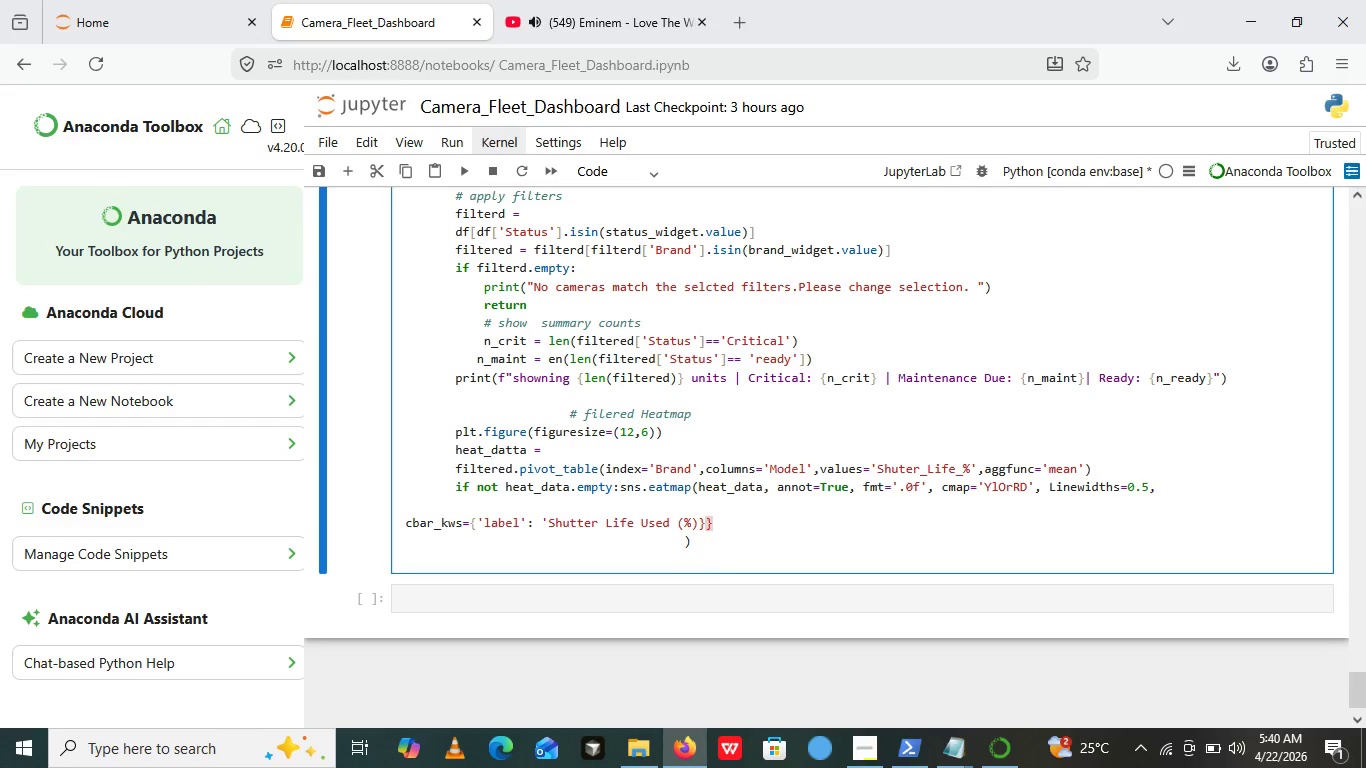 
key(Backspace)
 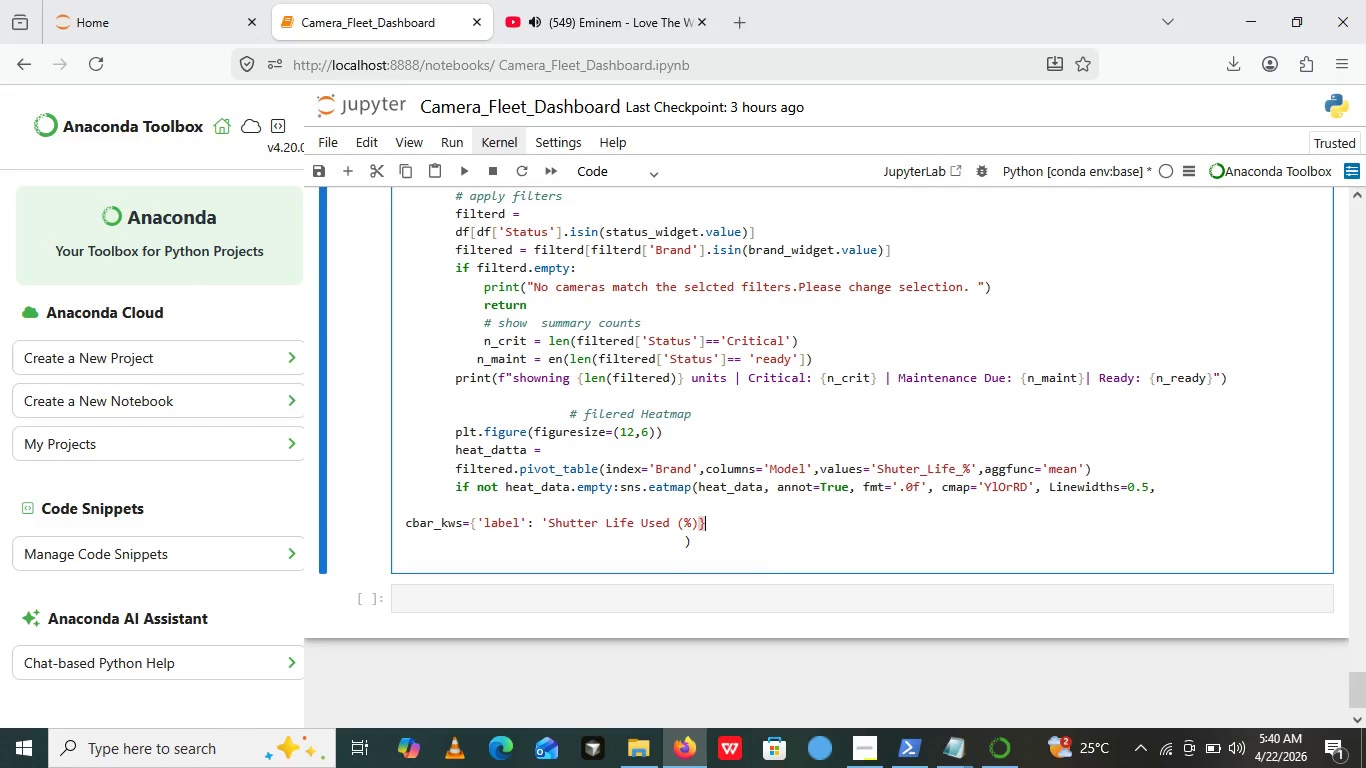 
key(Shift+0)
 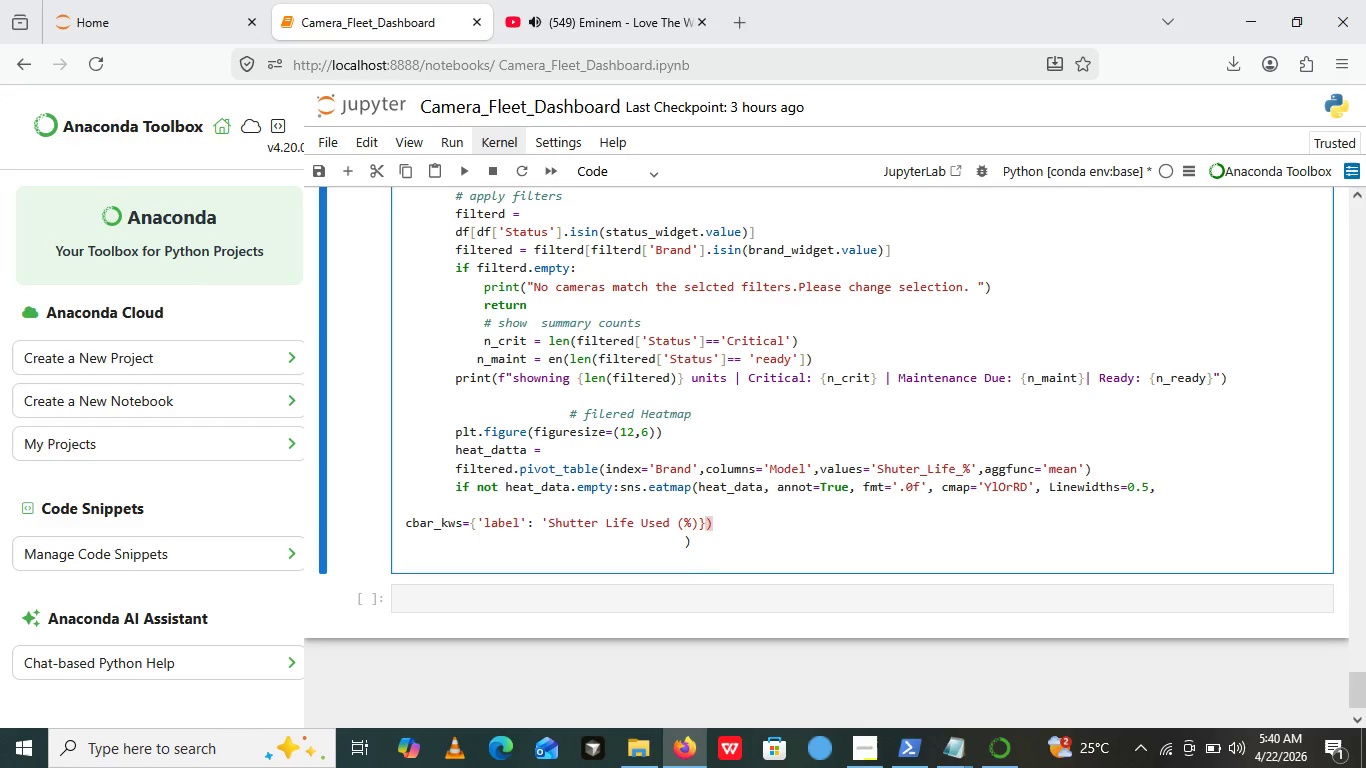 
key(Enter)
 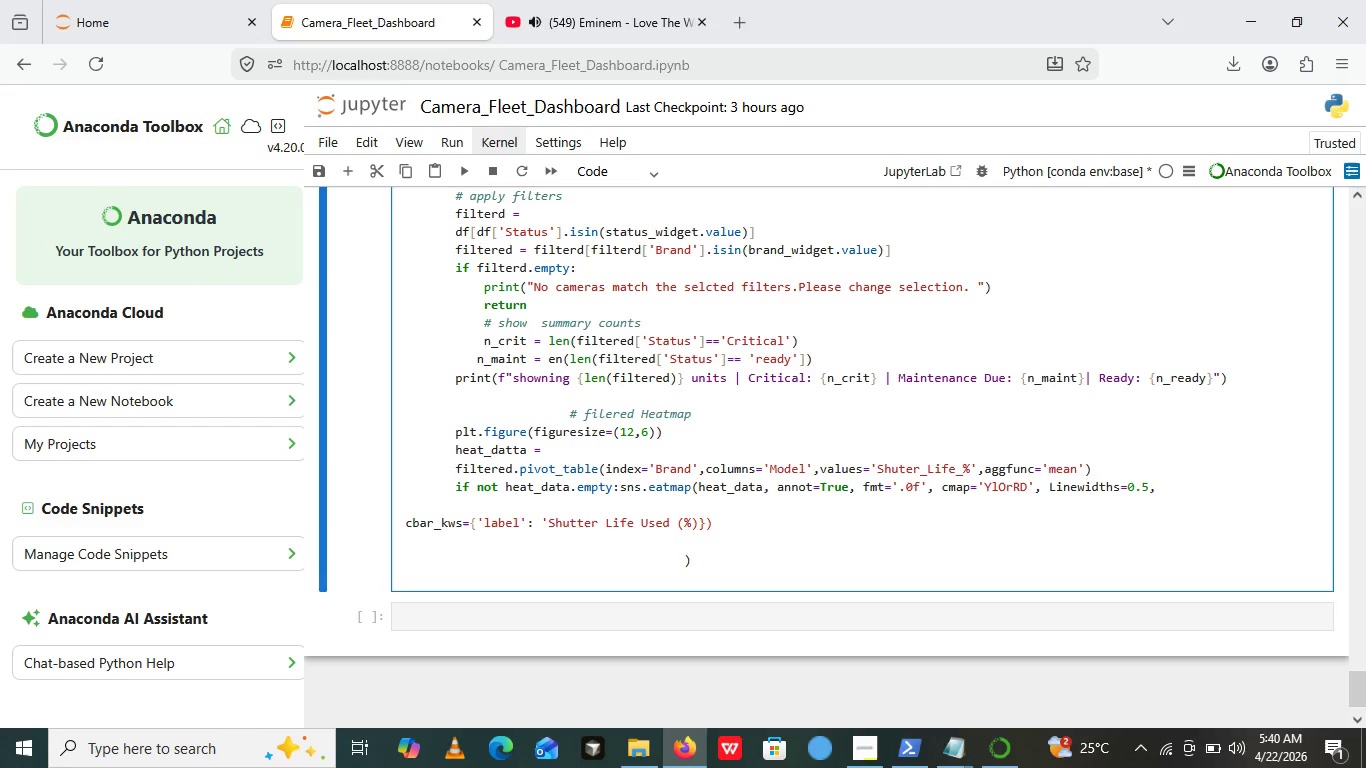 
type(plt.)
 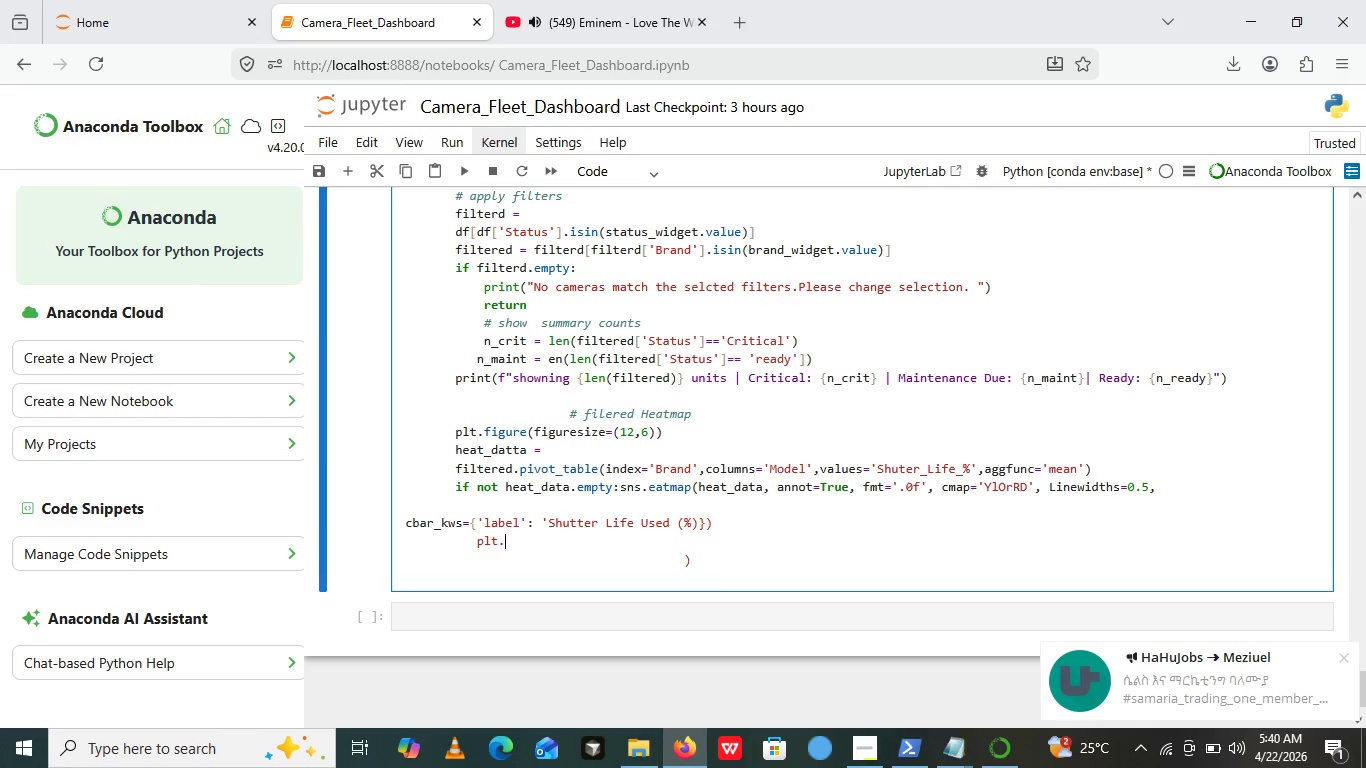 
type(title())
 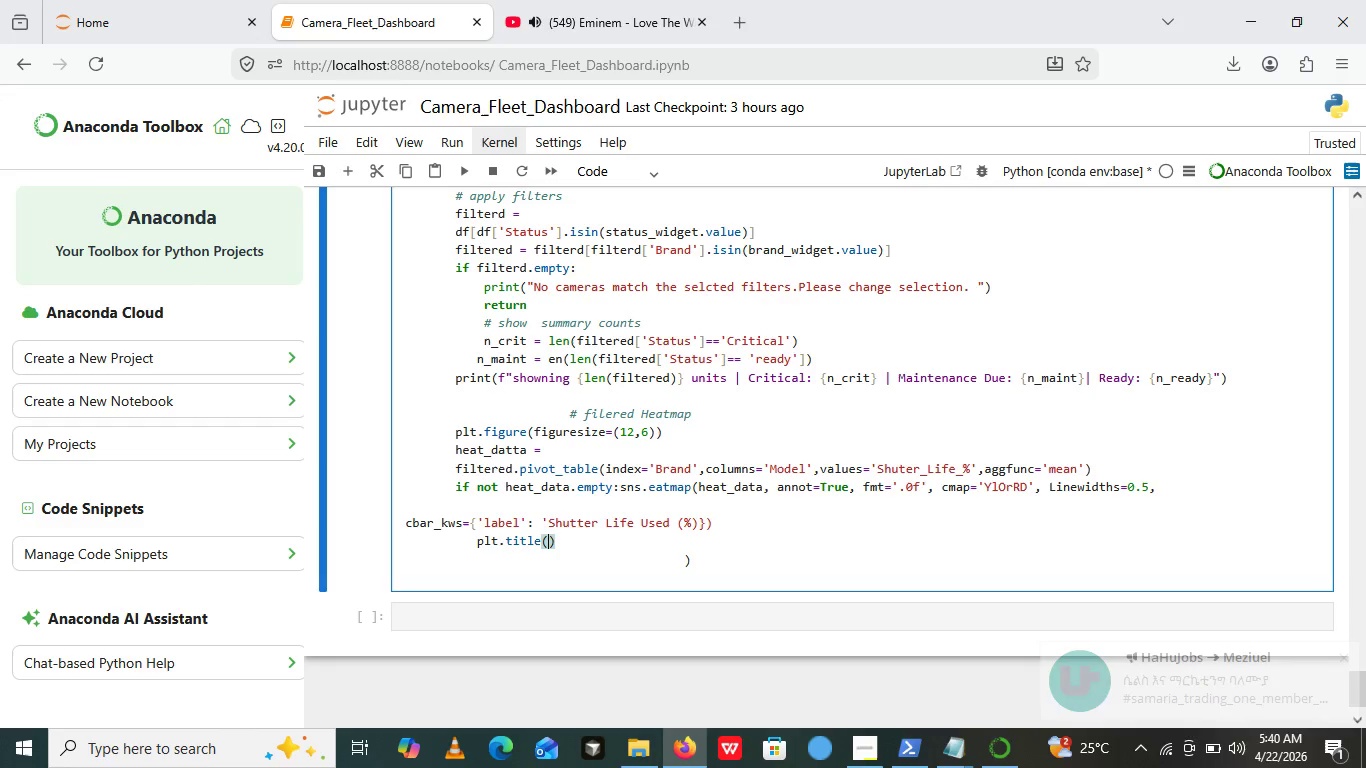 
key(ArrowLeft)
 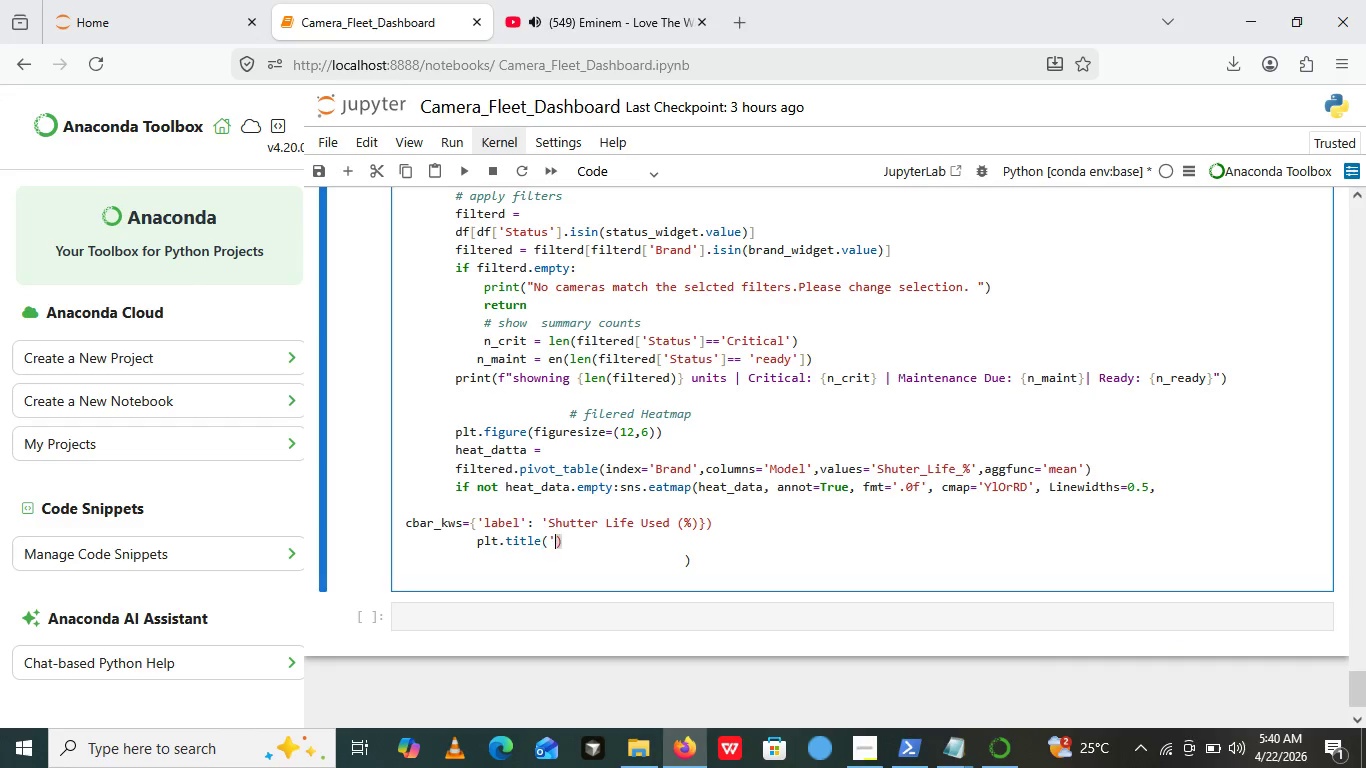 
key(Quote)
 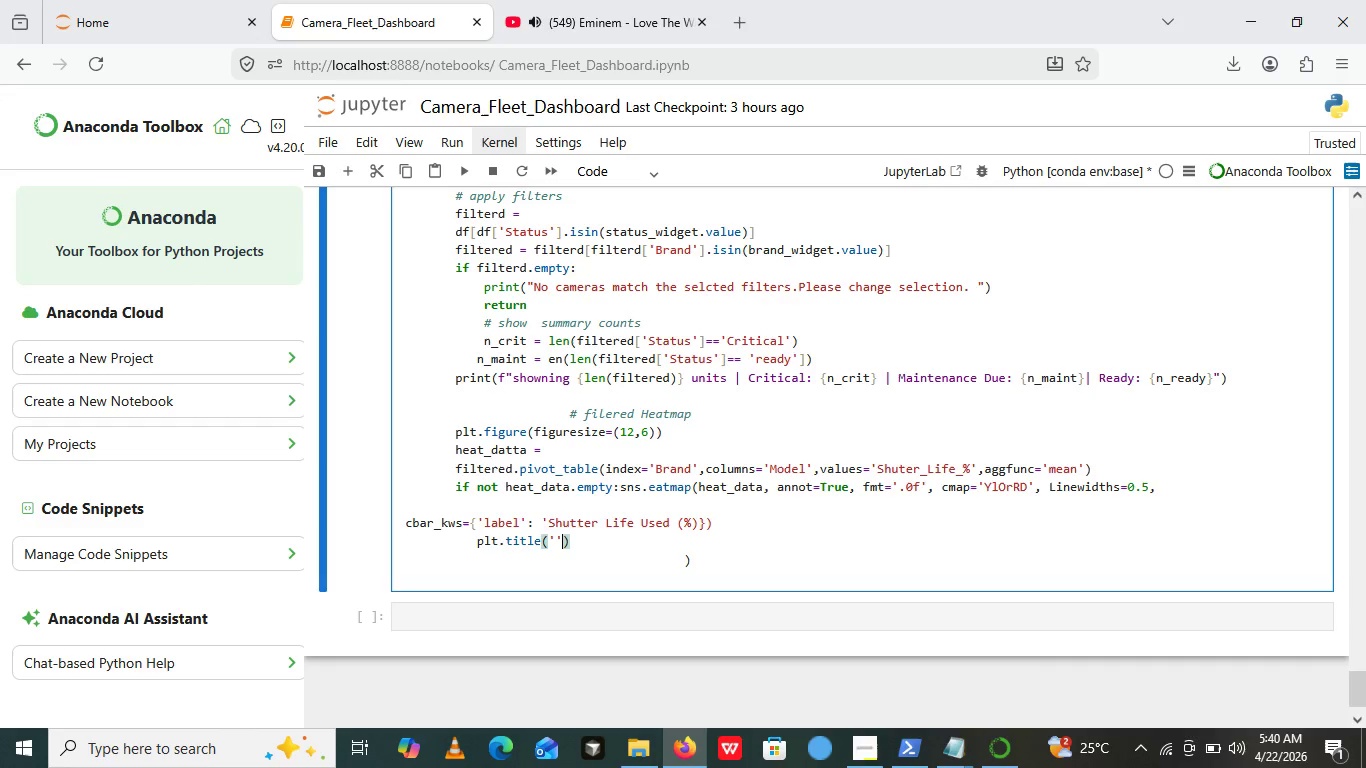 
key(Quote)
 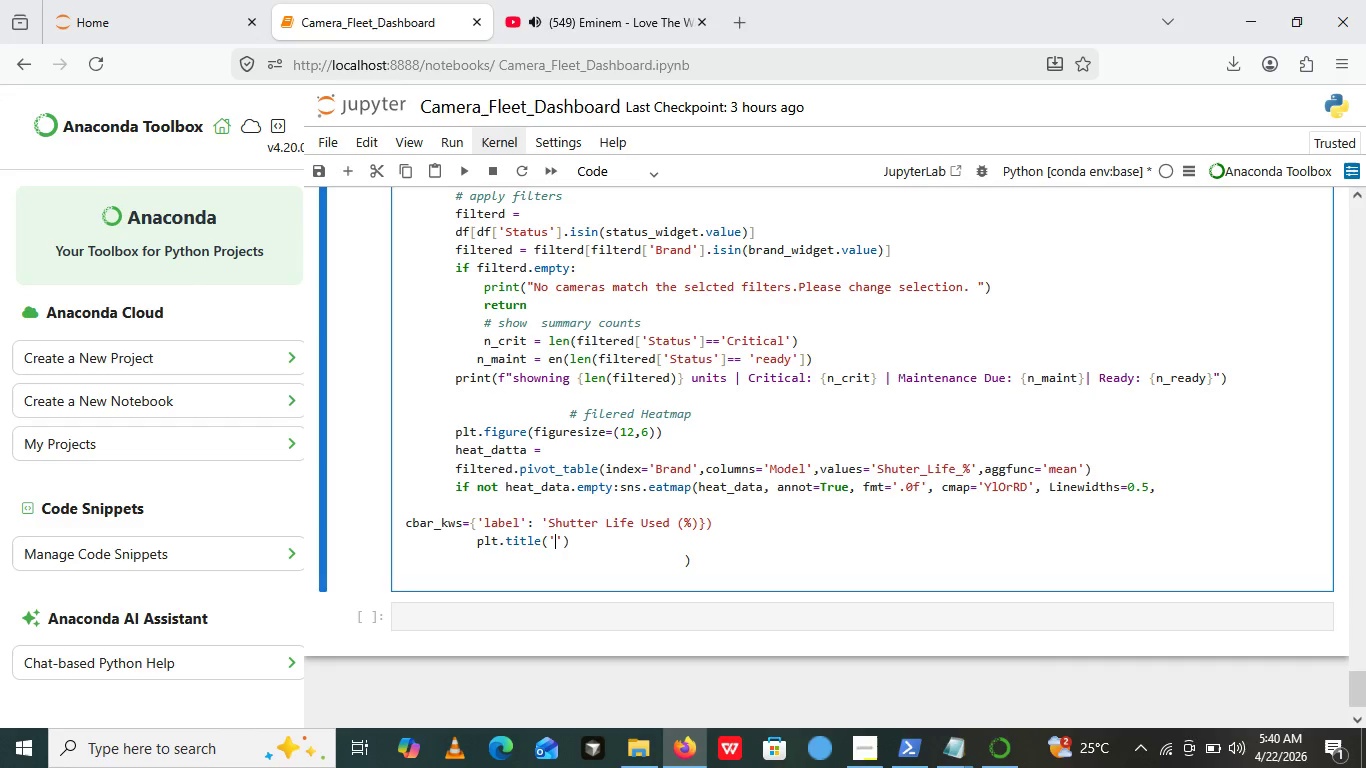 
key(ArrowLeft)
 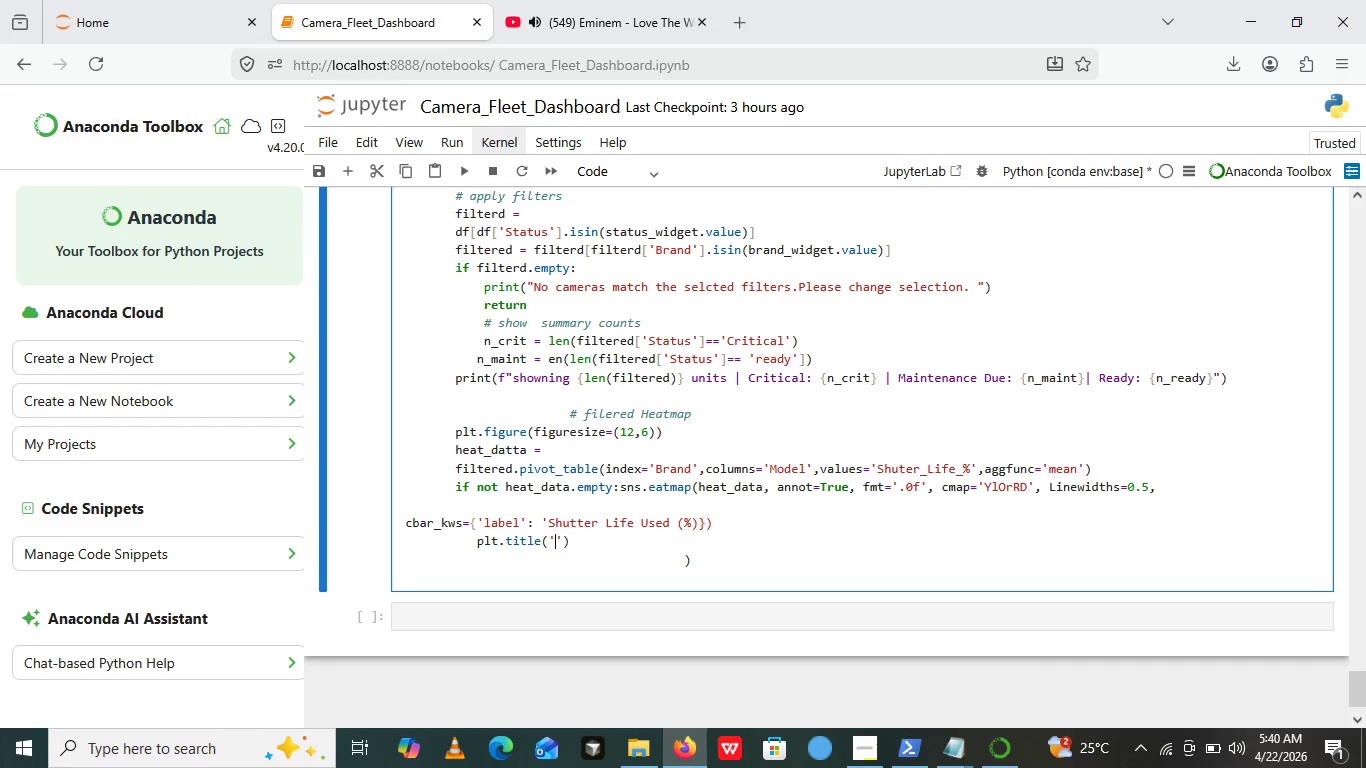 
type(Maintence)
 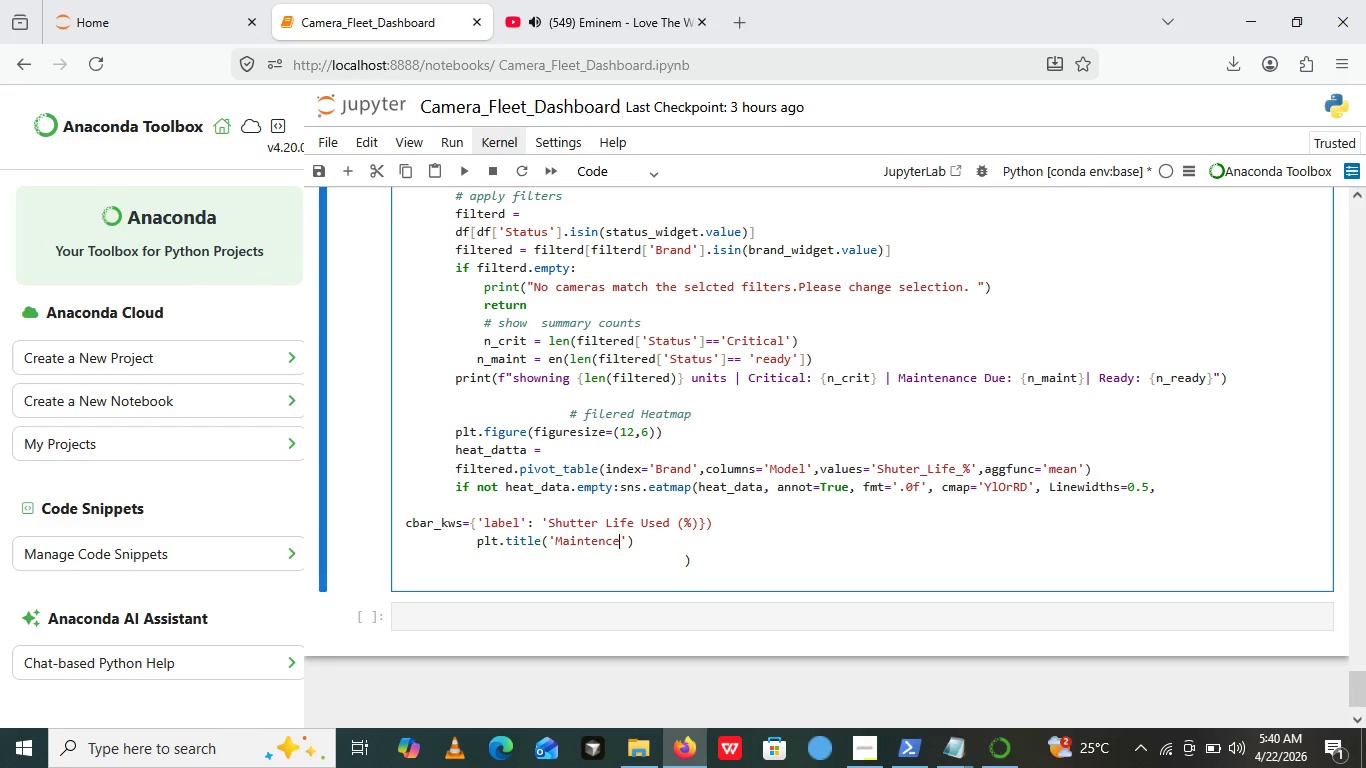 
wait(6.75)
 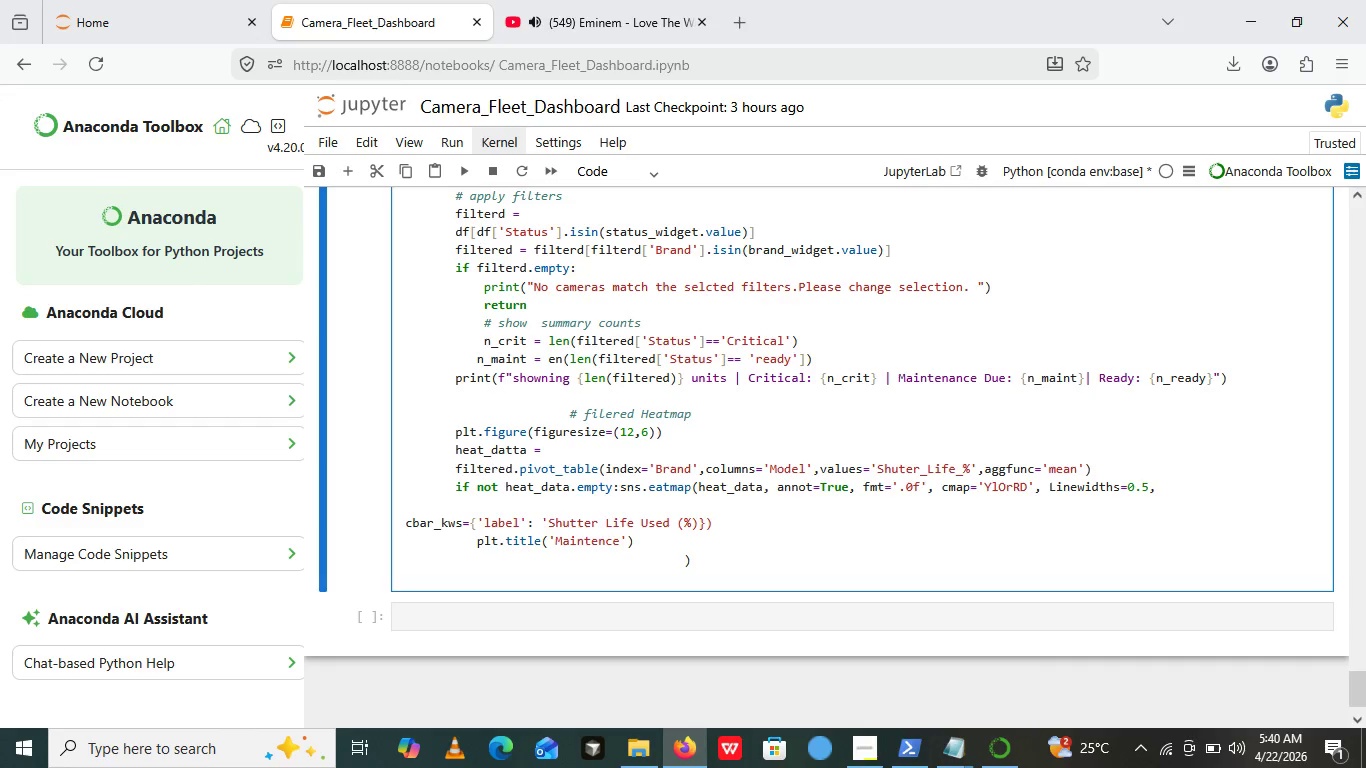 
type( Heatmap())
 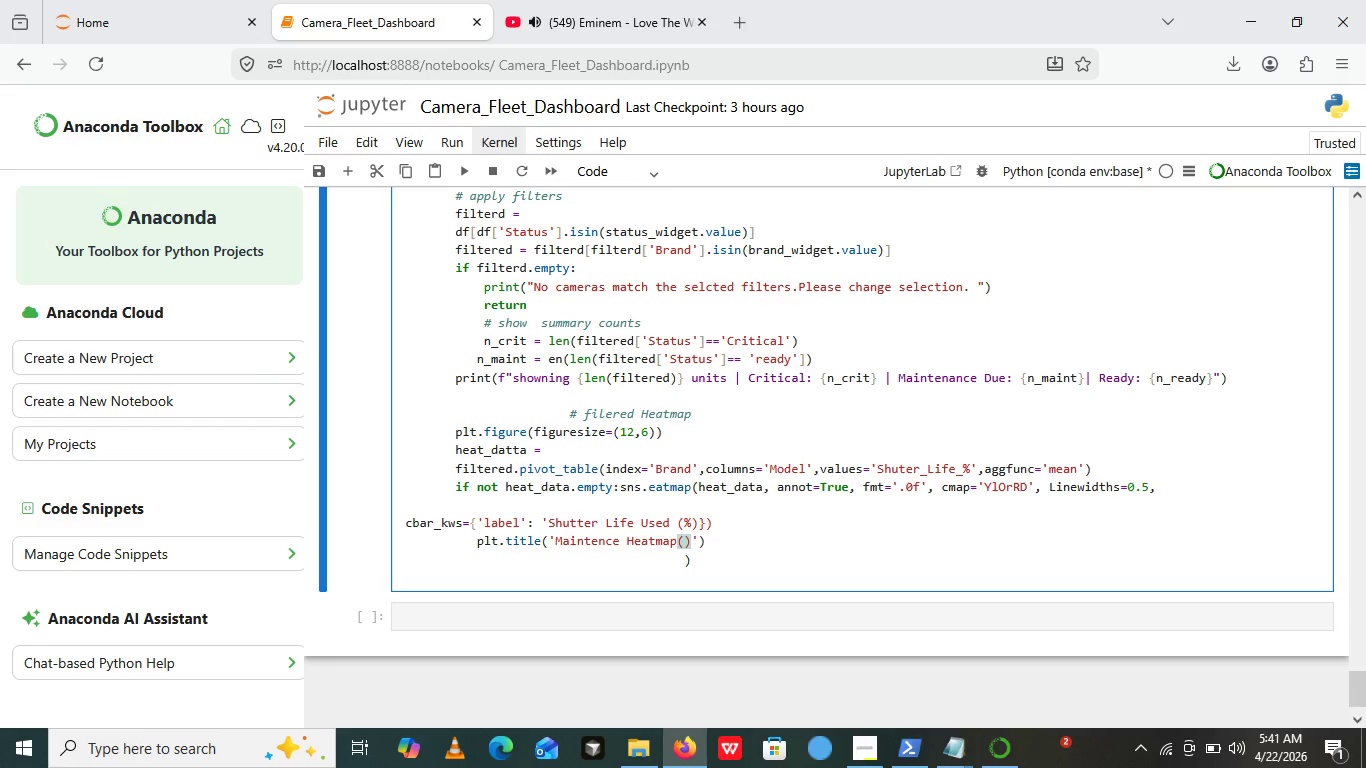 
key(ArrowLeft)
 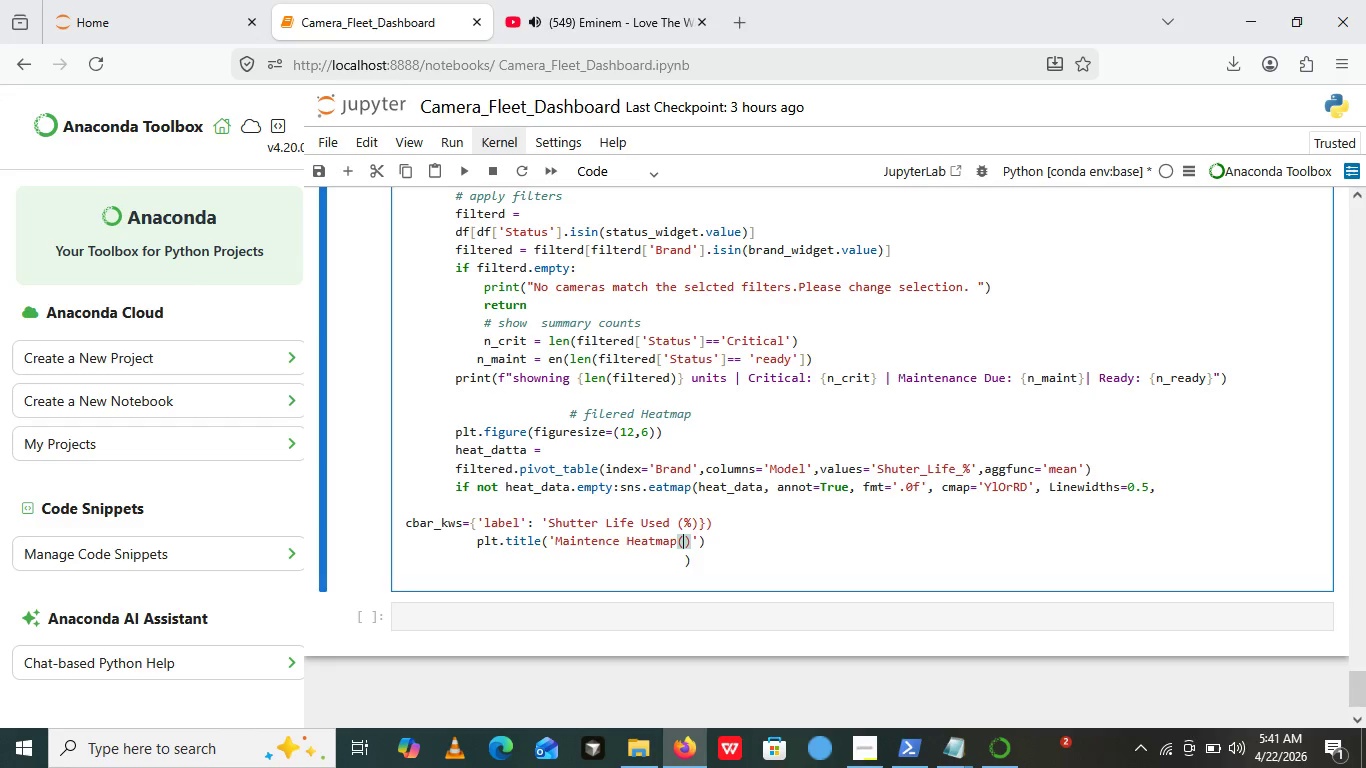 
type(File)
key(Backspace)
type(terd View)
 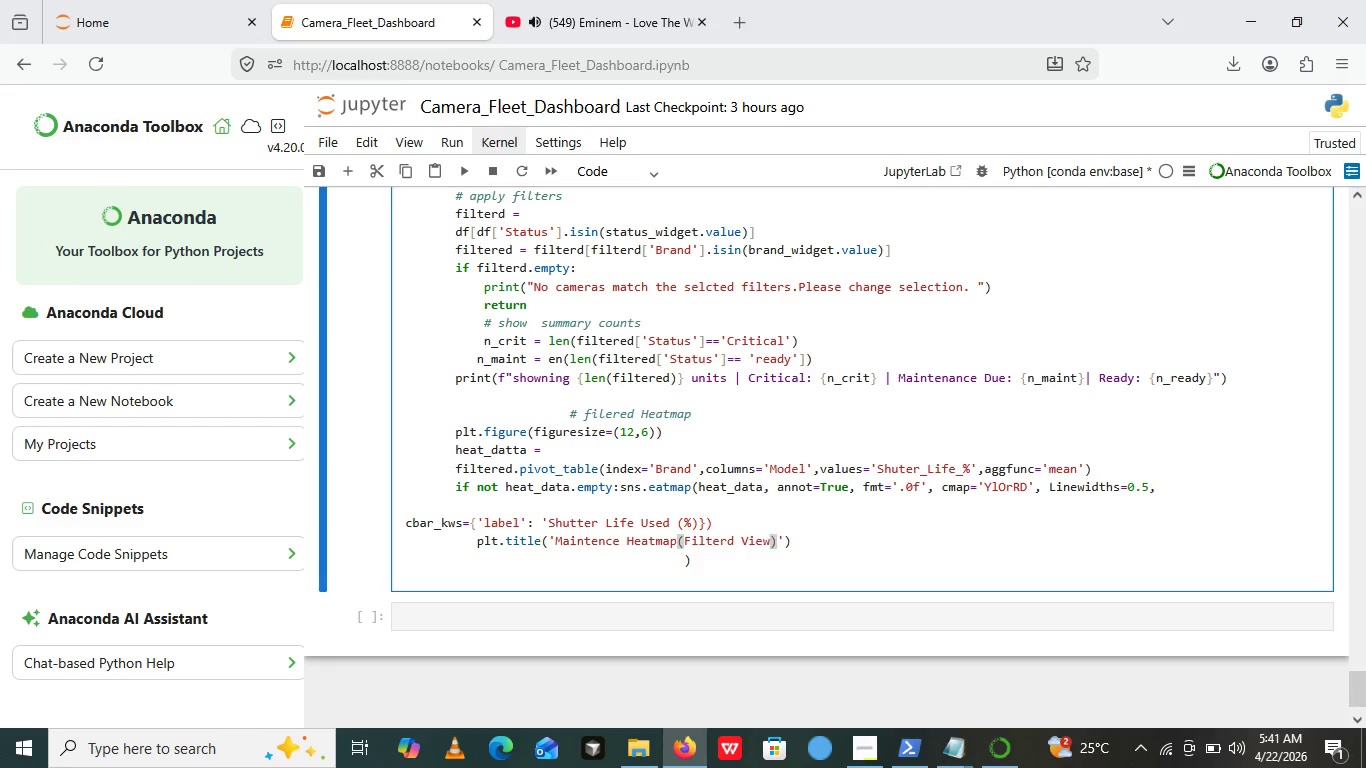 
key(ArrowRight)
 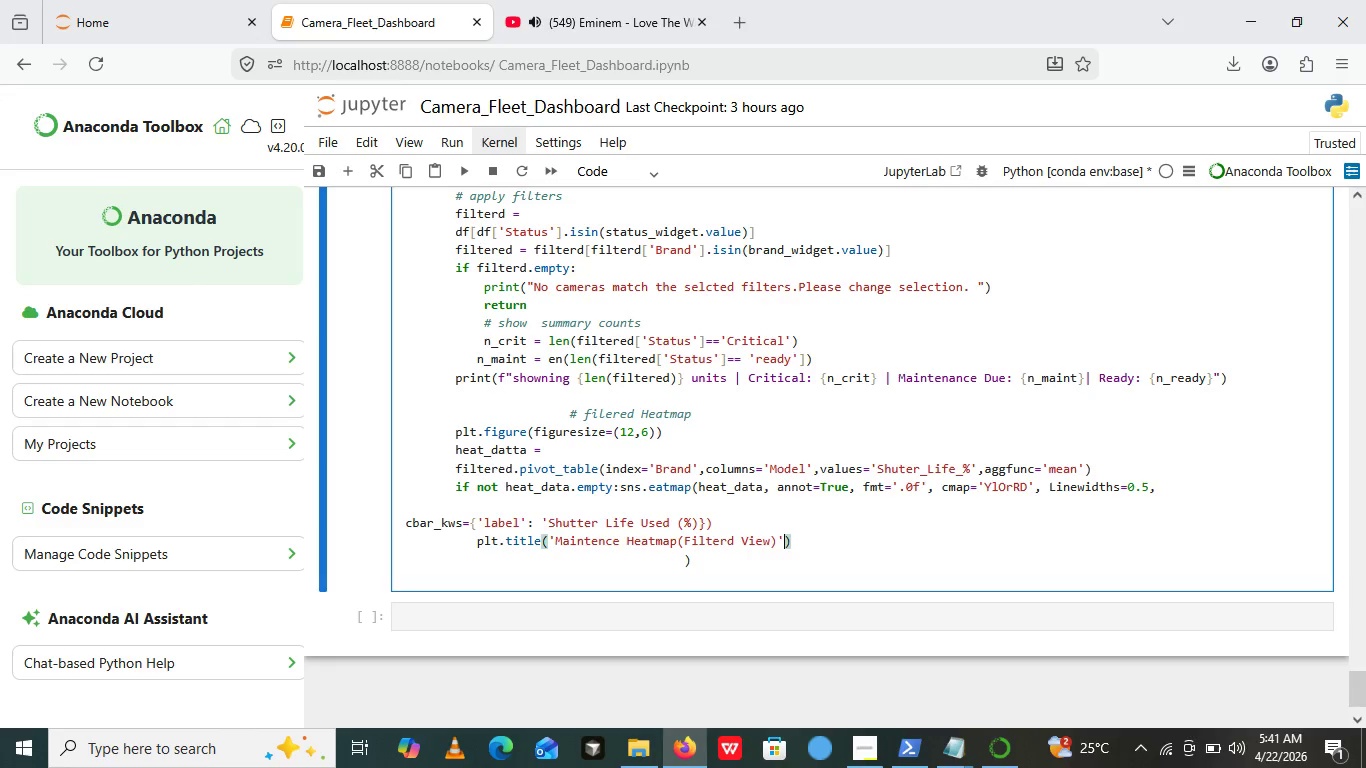 
key(ArrowRight)
 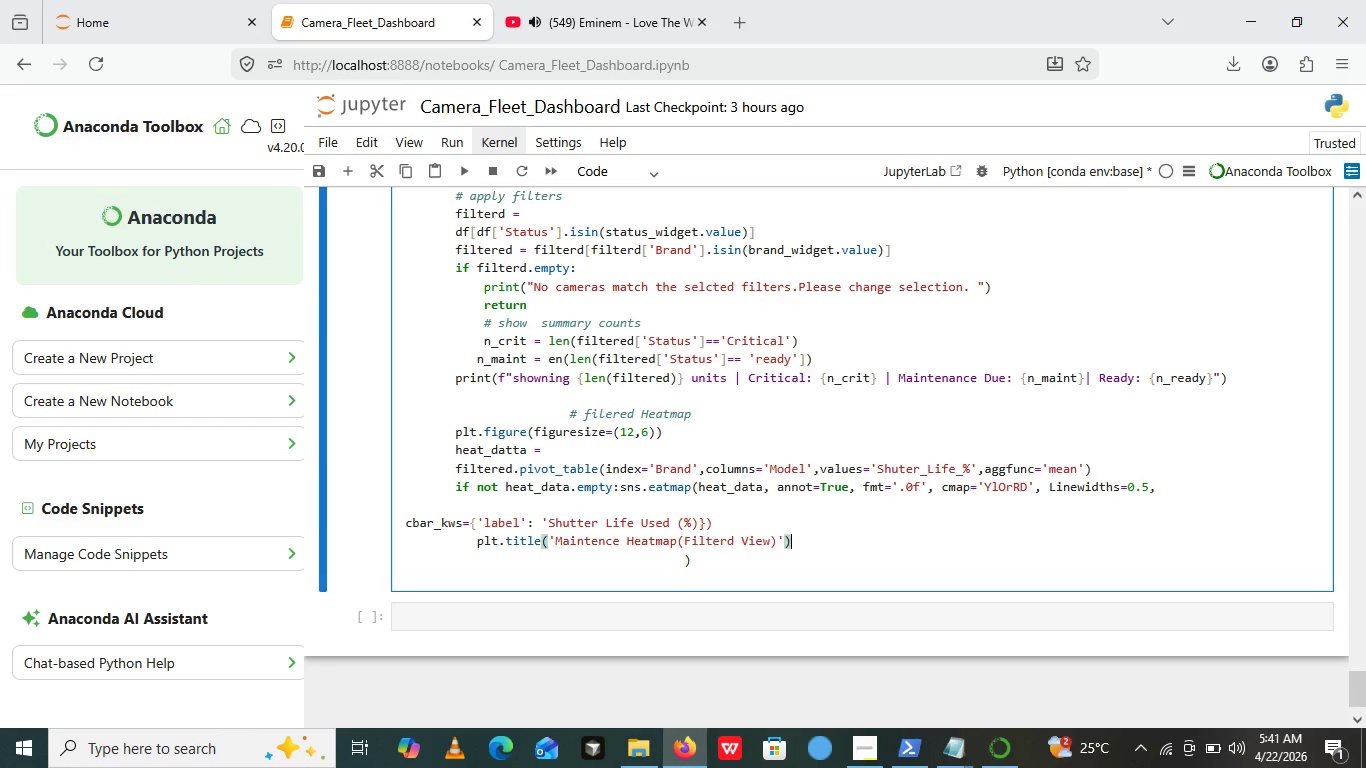 
key(ArrowRight)
 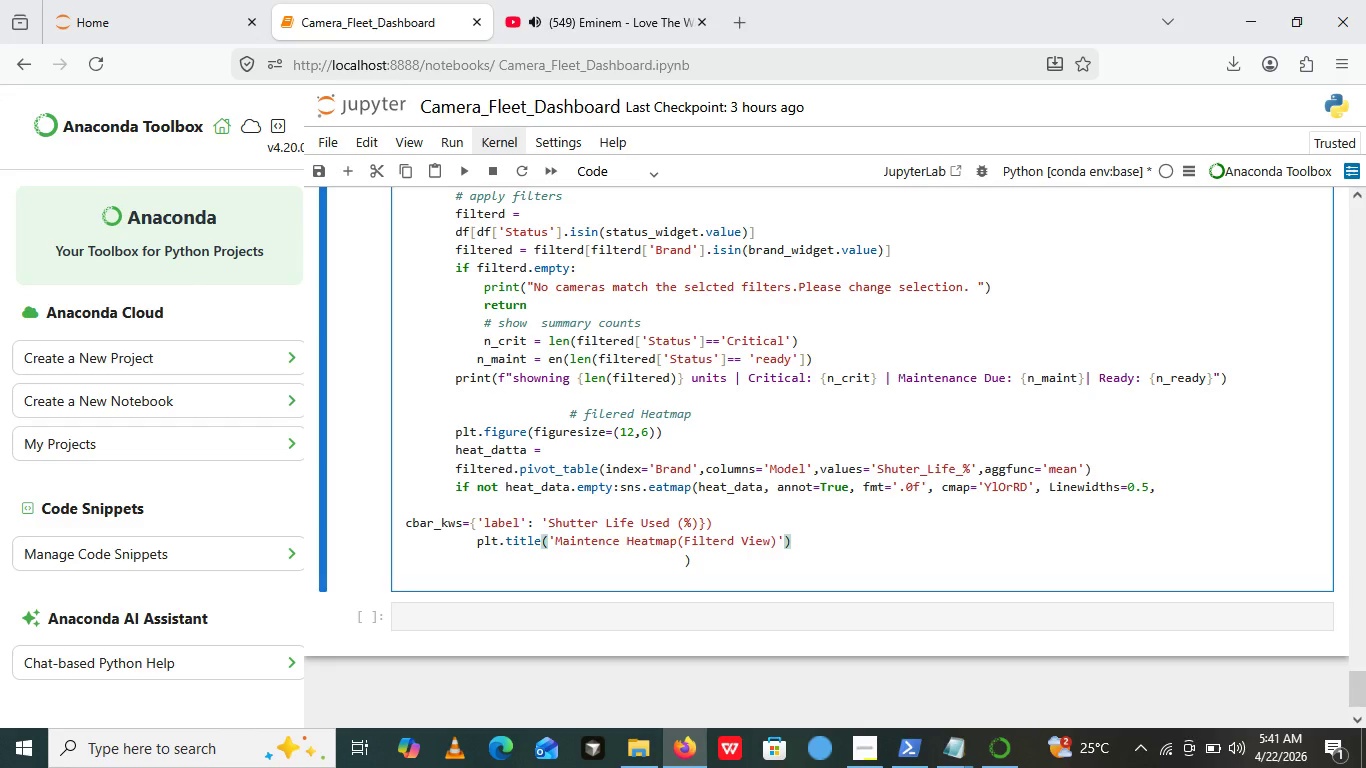 
key(Enter)
 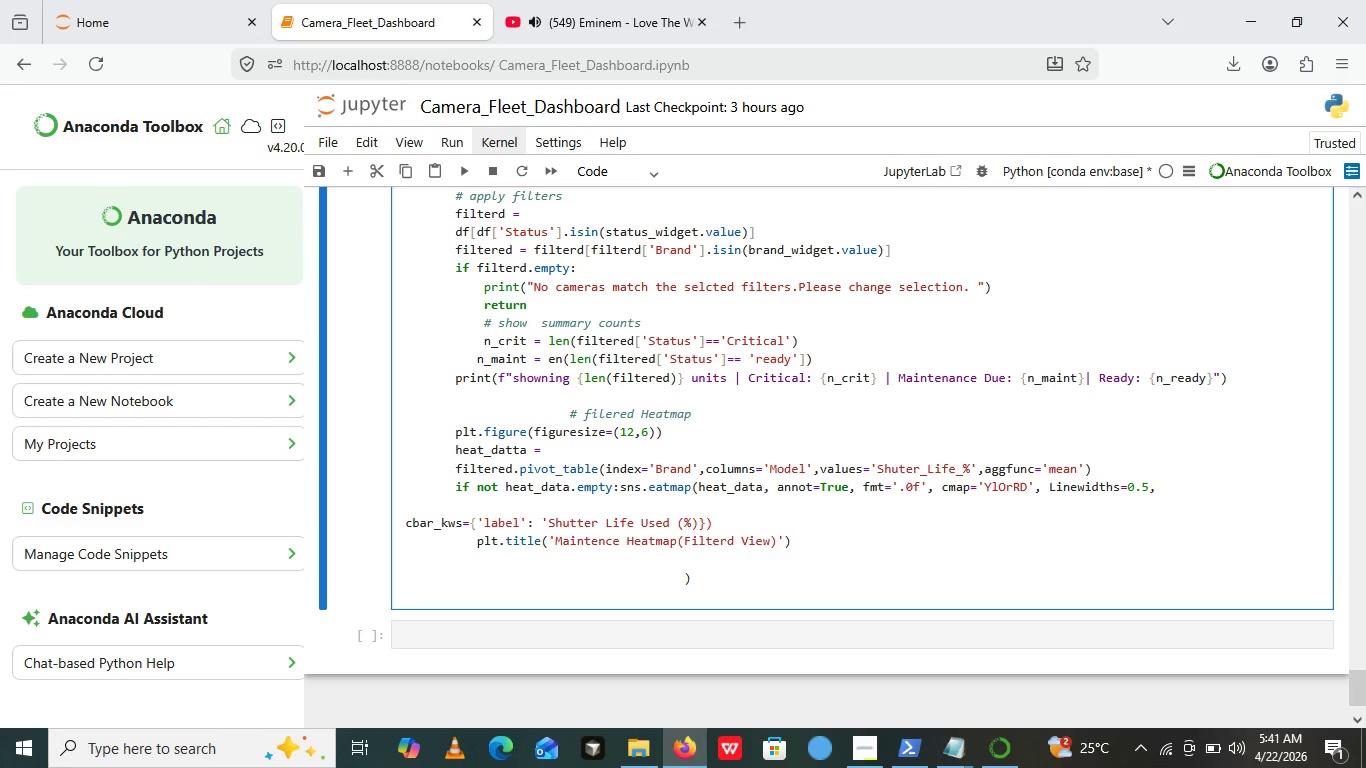 
type(plt.xtick)
key(Backspace)
 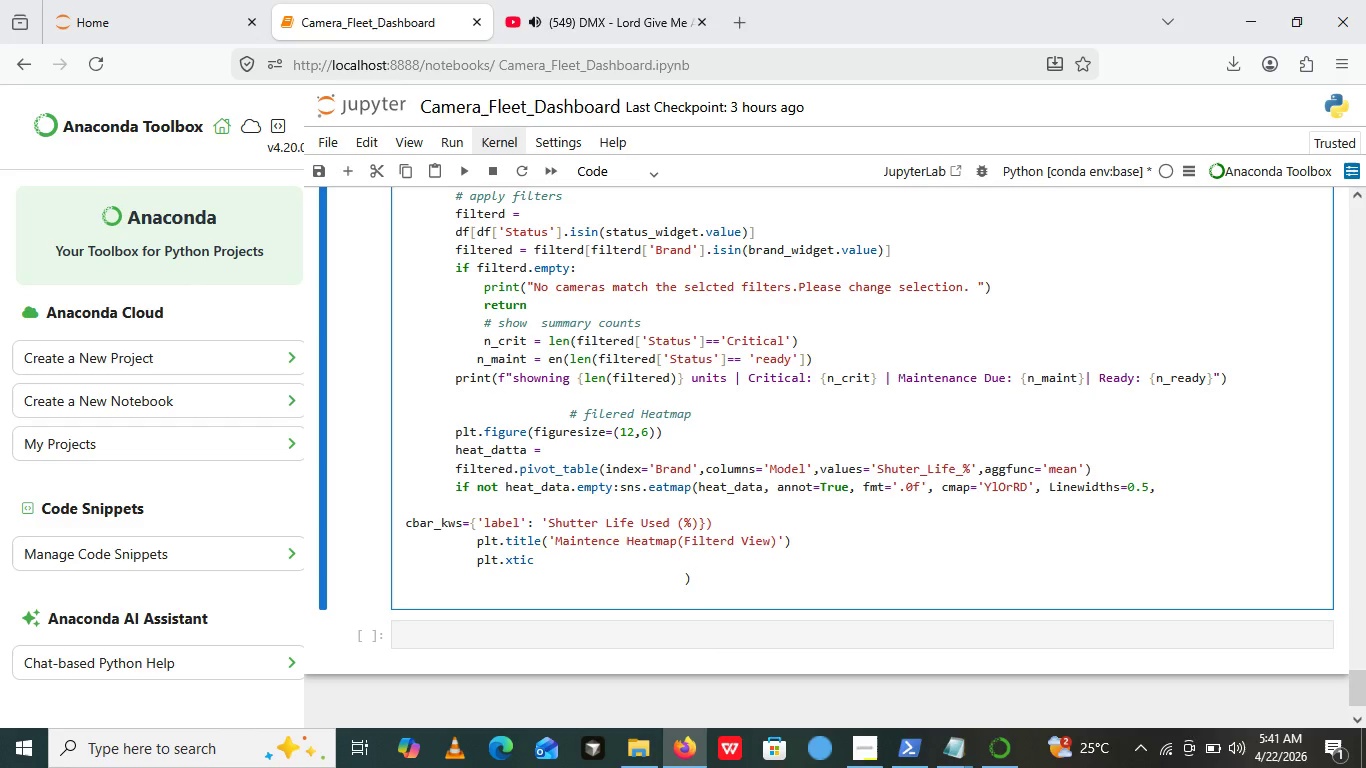 
wait(7.14)
 